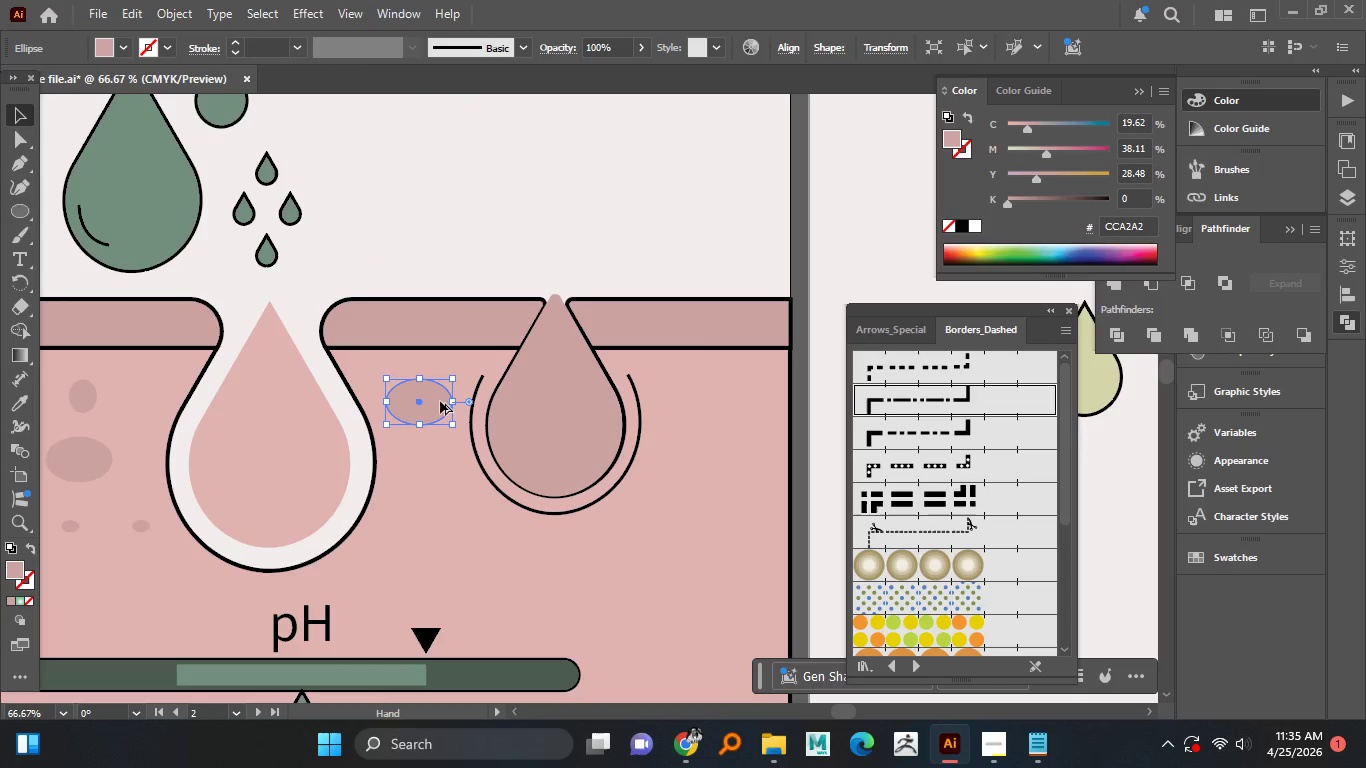 
key(Alt+AltLeft)
 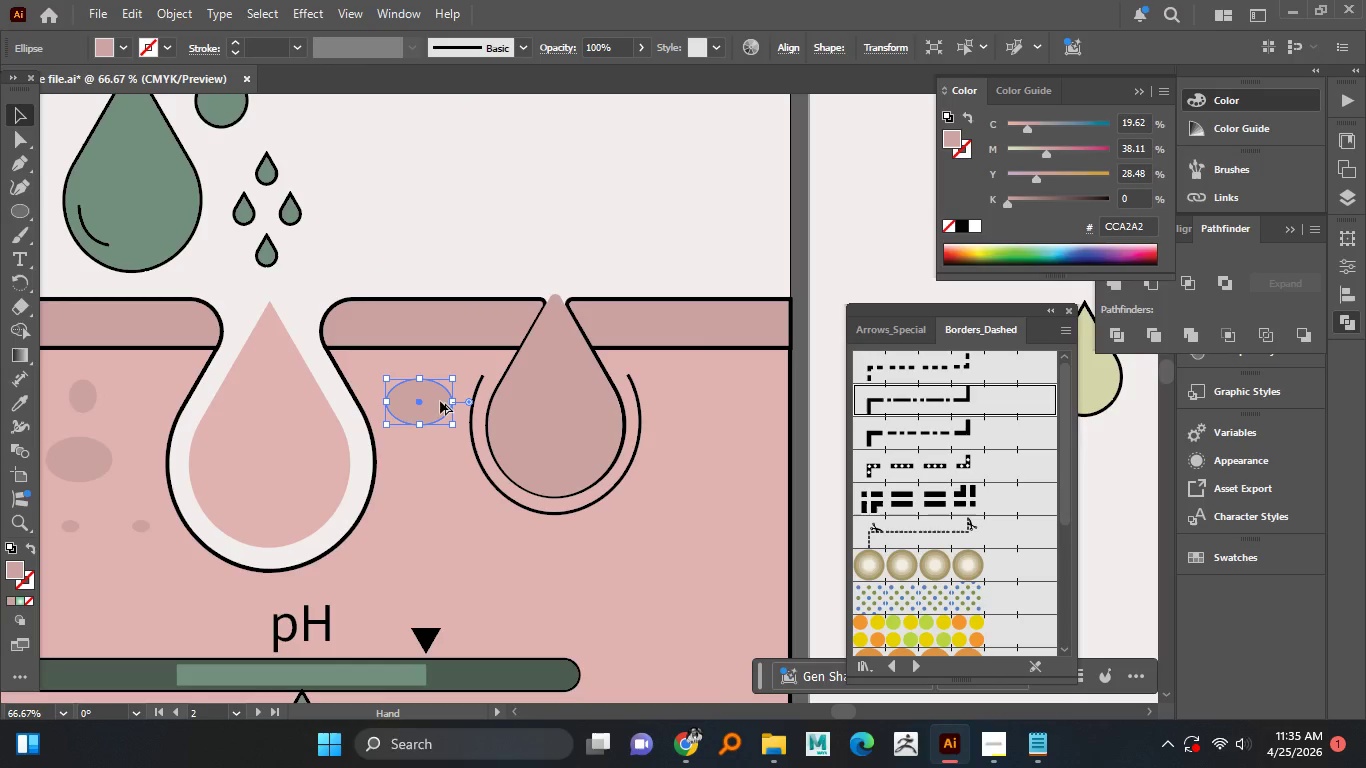 
key(Alt+AltLeft)
 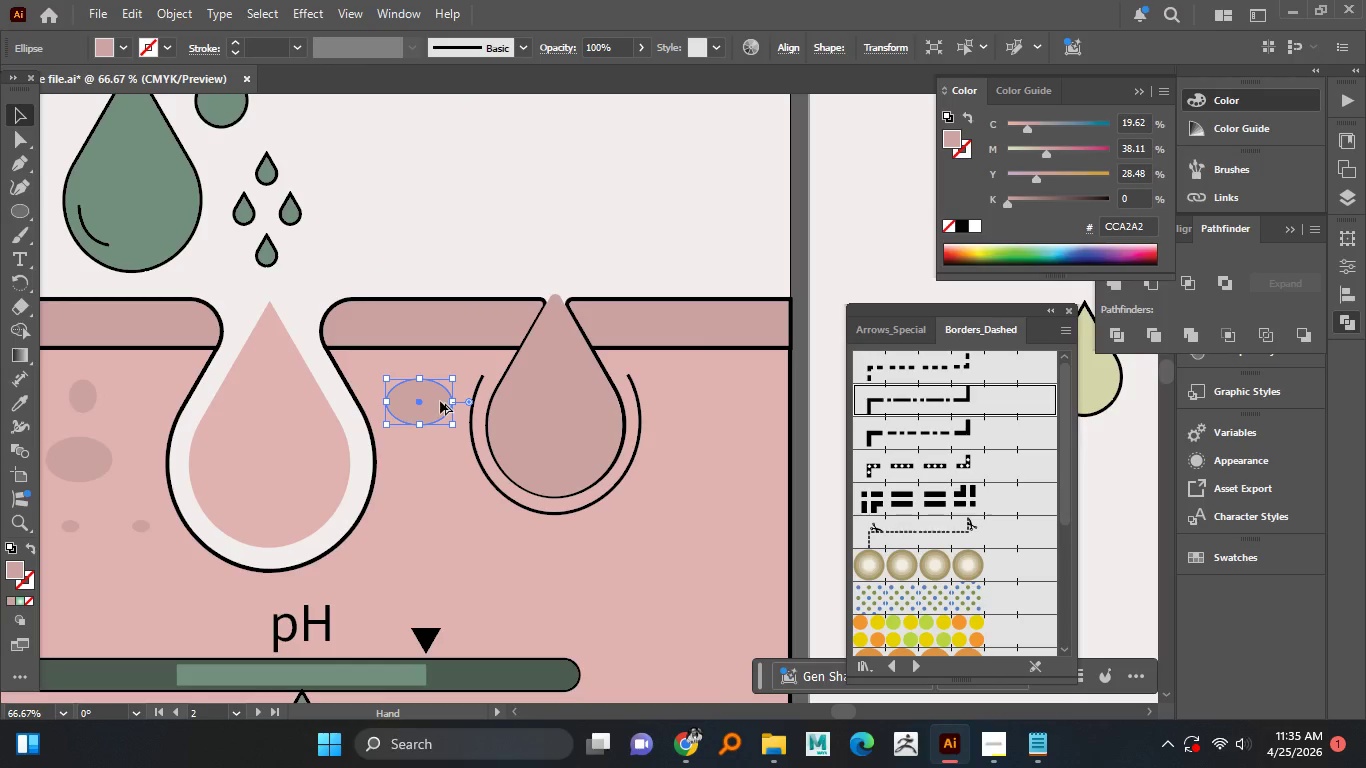 
key(Alt+AltLeft)
 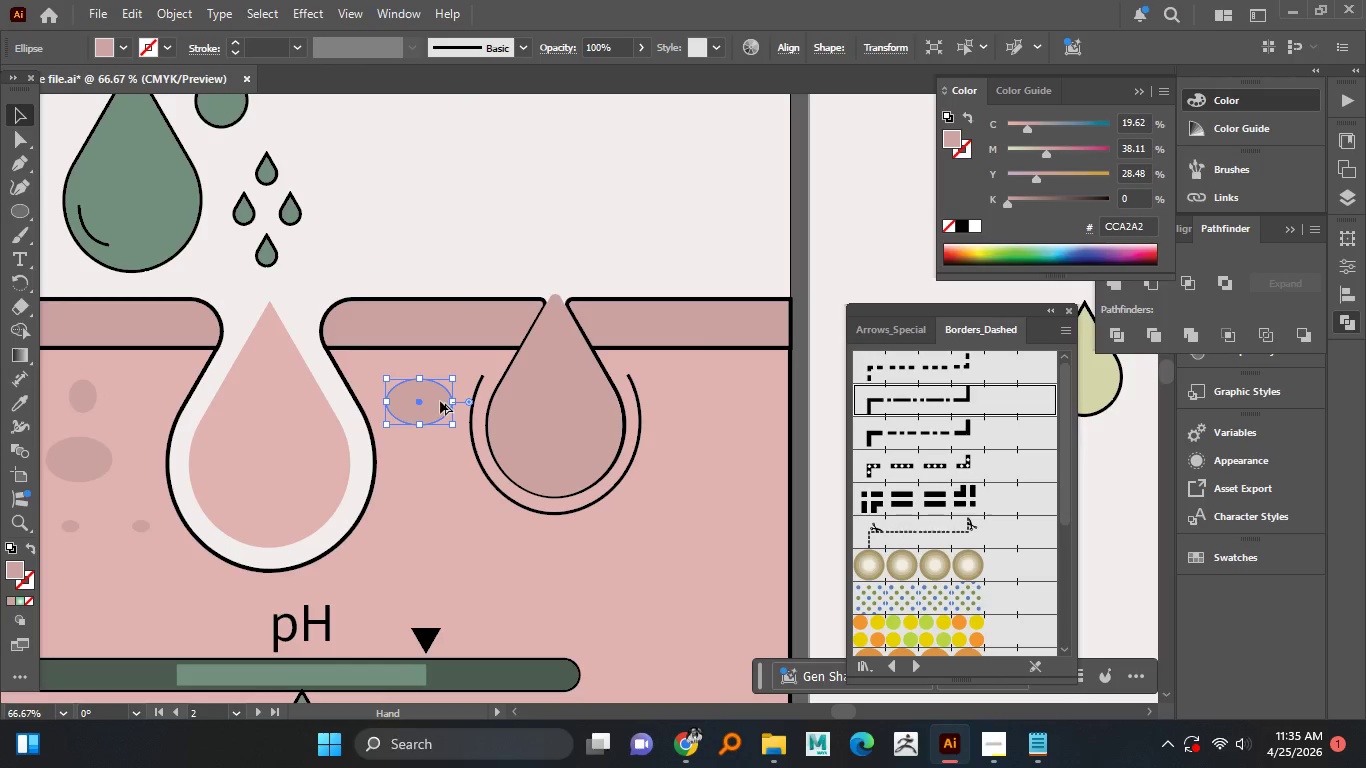 
key(Alt+AltLeft)
 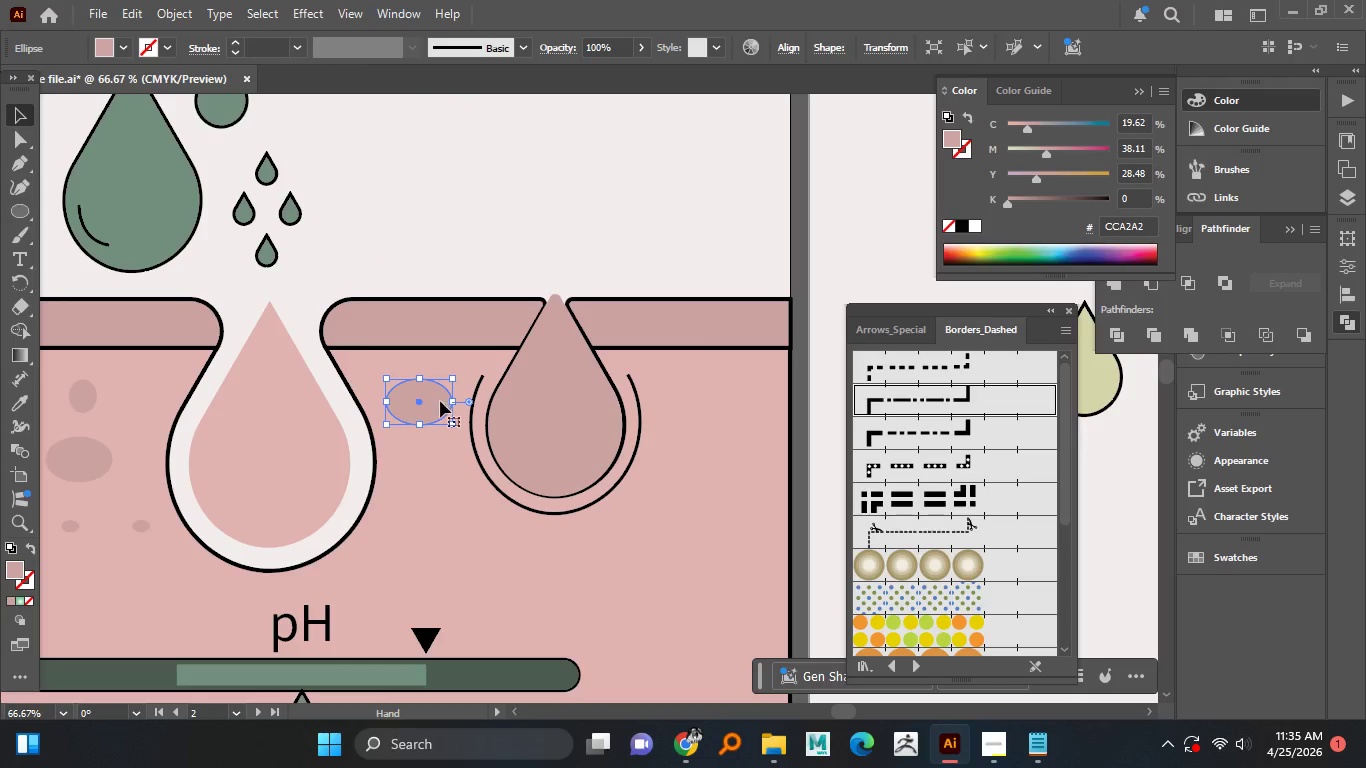 
key(Alt+AltLeft)
 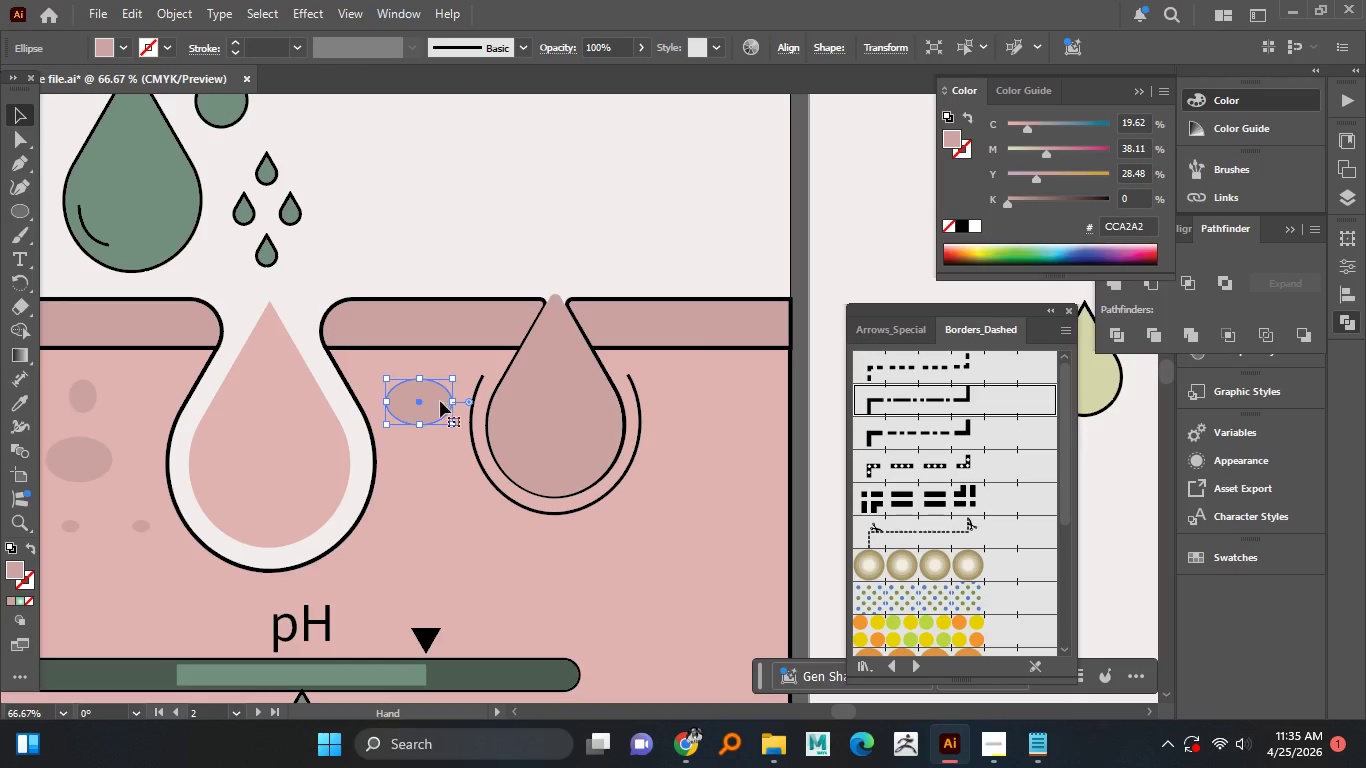 
key(Alt+AltLeft)
 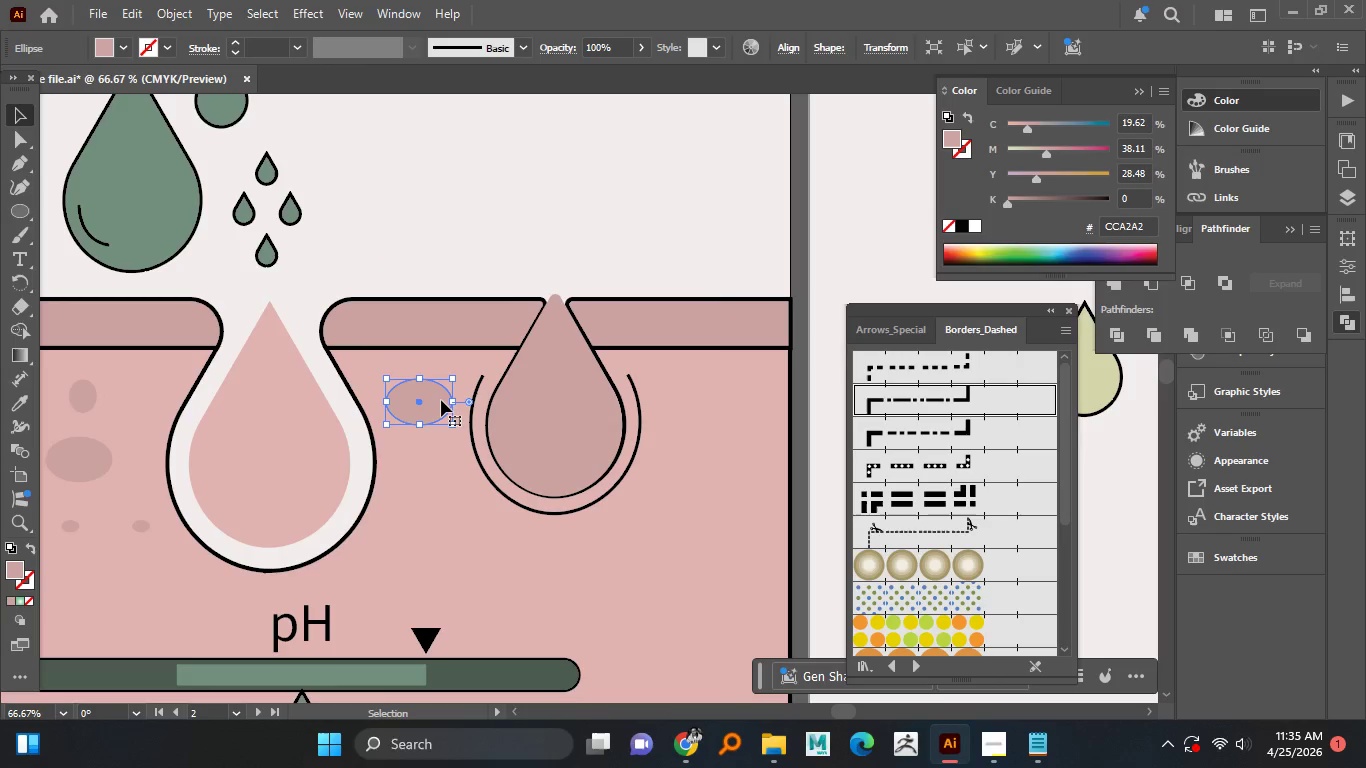 
key(Alt+AltLeft)
 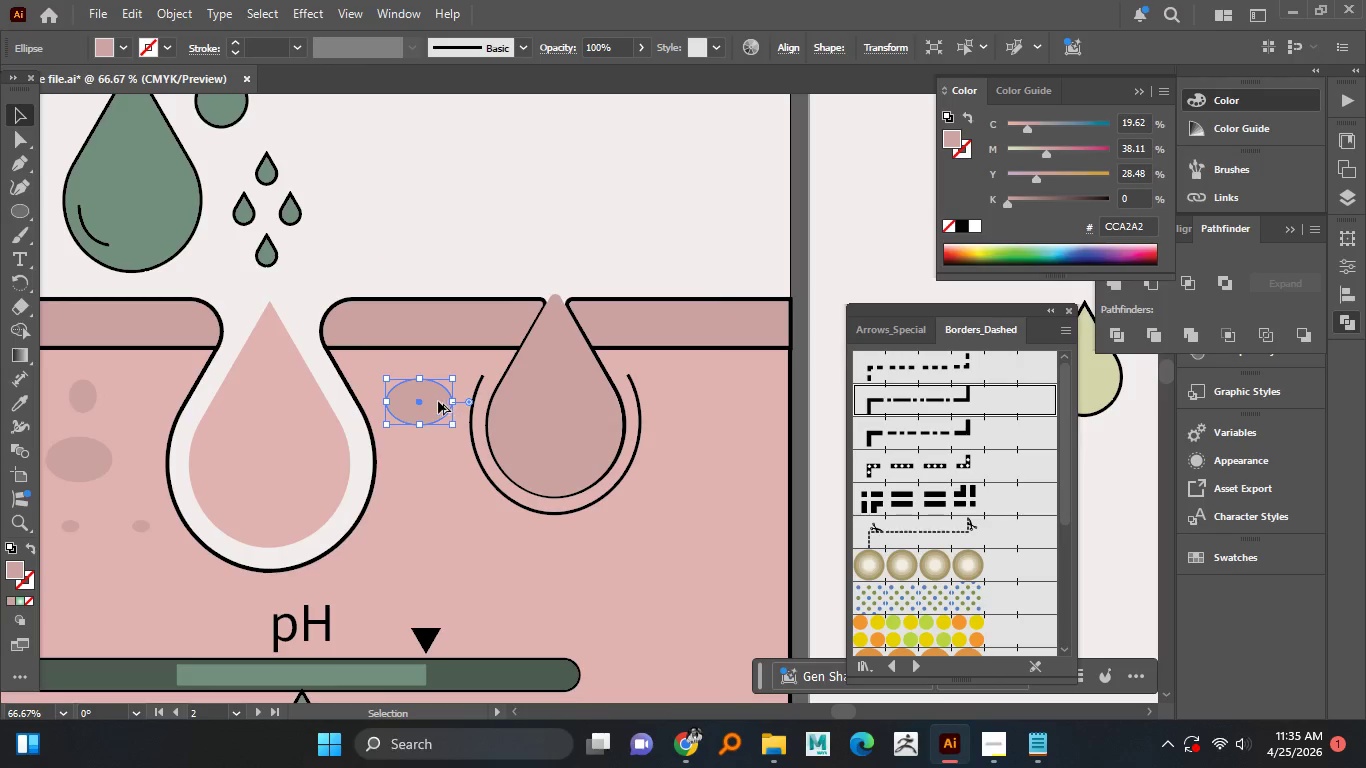 
hold_key(key=AltLeft, duration=1.52)
left_click_drag(start_coordinate=[438, 401], to_coordinate=[450, 481])
 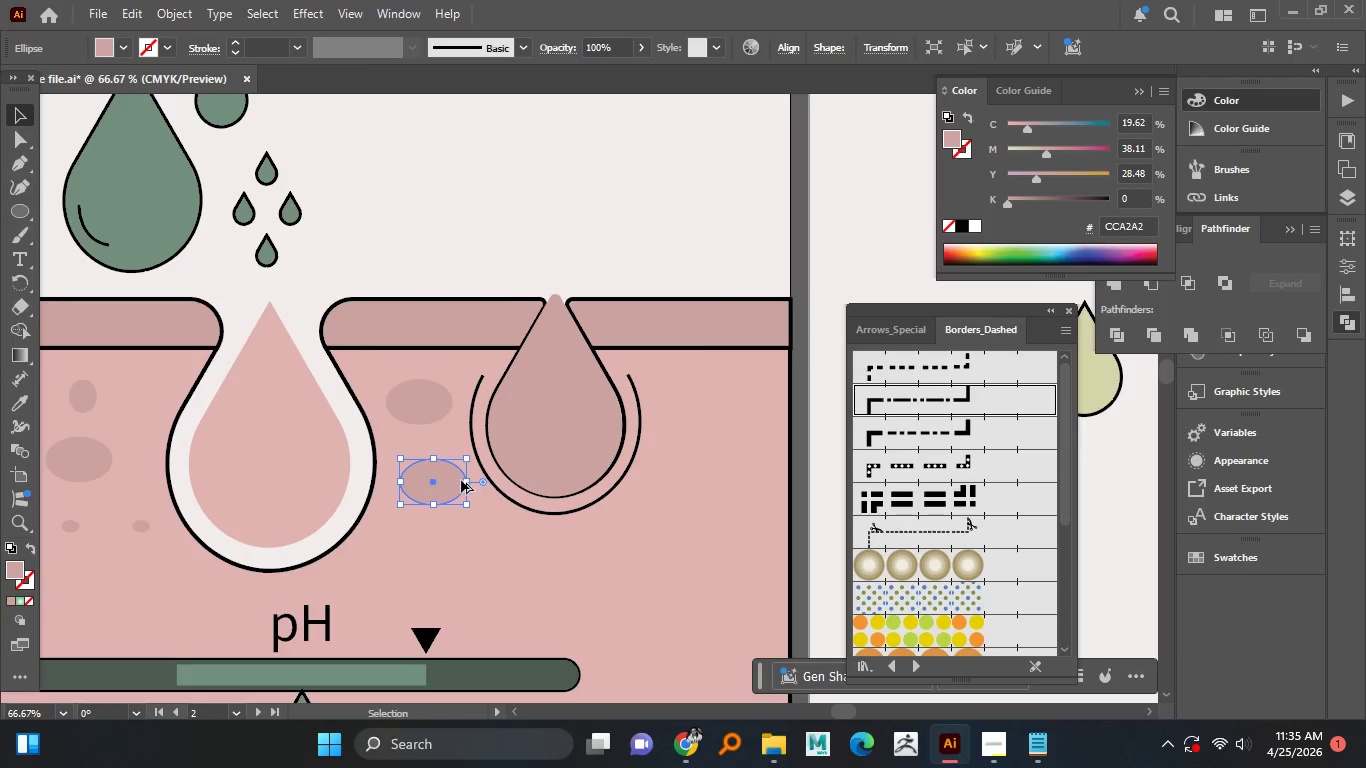 
hold_key(key=AltLeft, duration=1.5)
left_click_drag(start_coordinate=[464, 480], to_coordinate=[455, 480])
 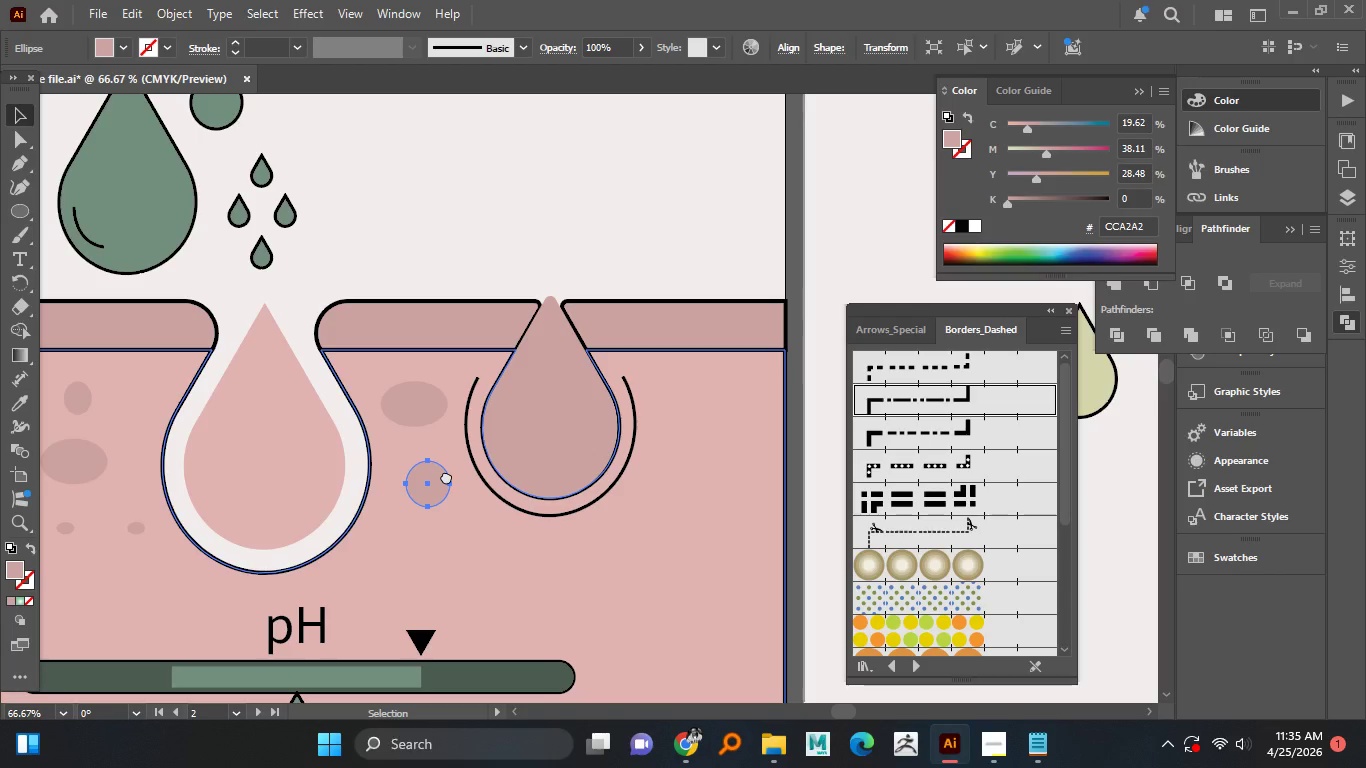 
hold_key(key=AltLeft, duration=1.5)
 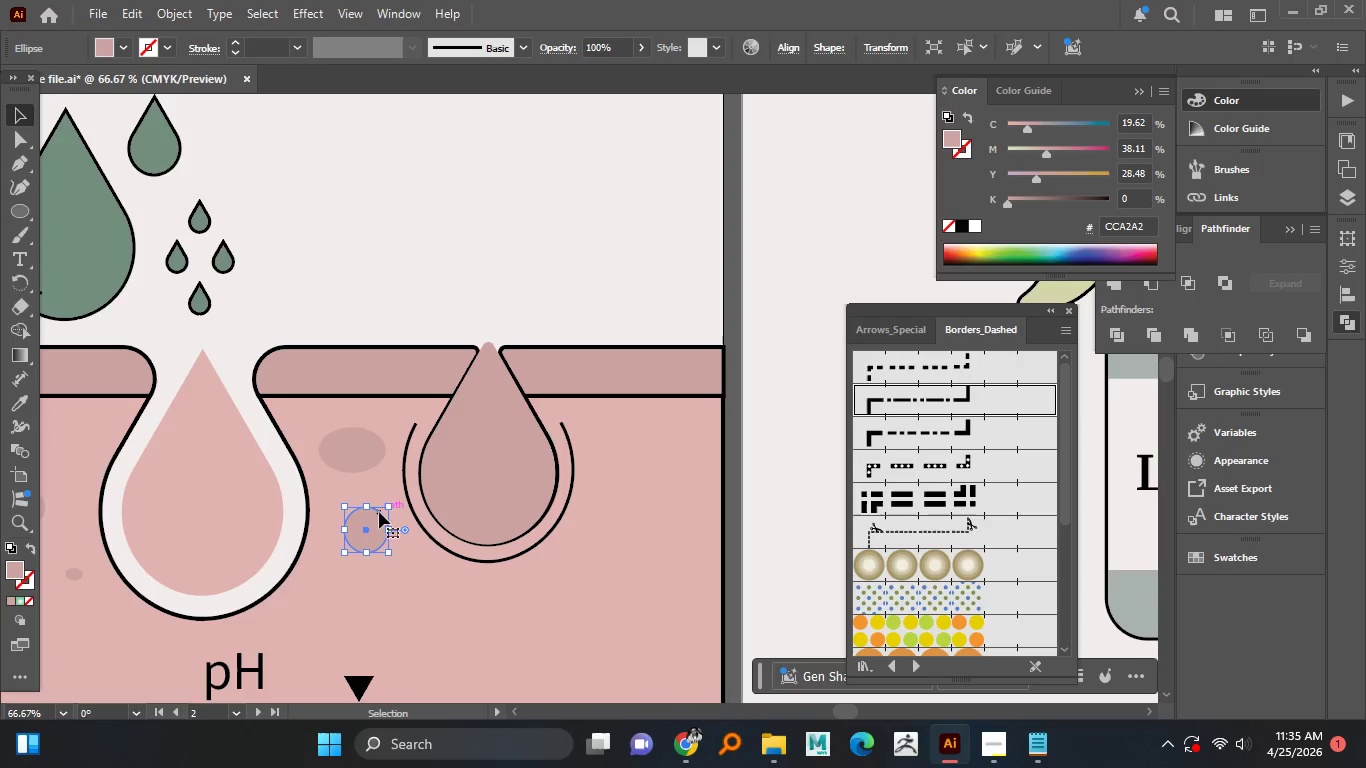 
hold_key(key=AltLeft, duration=0.39)
 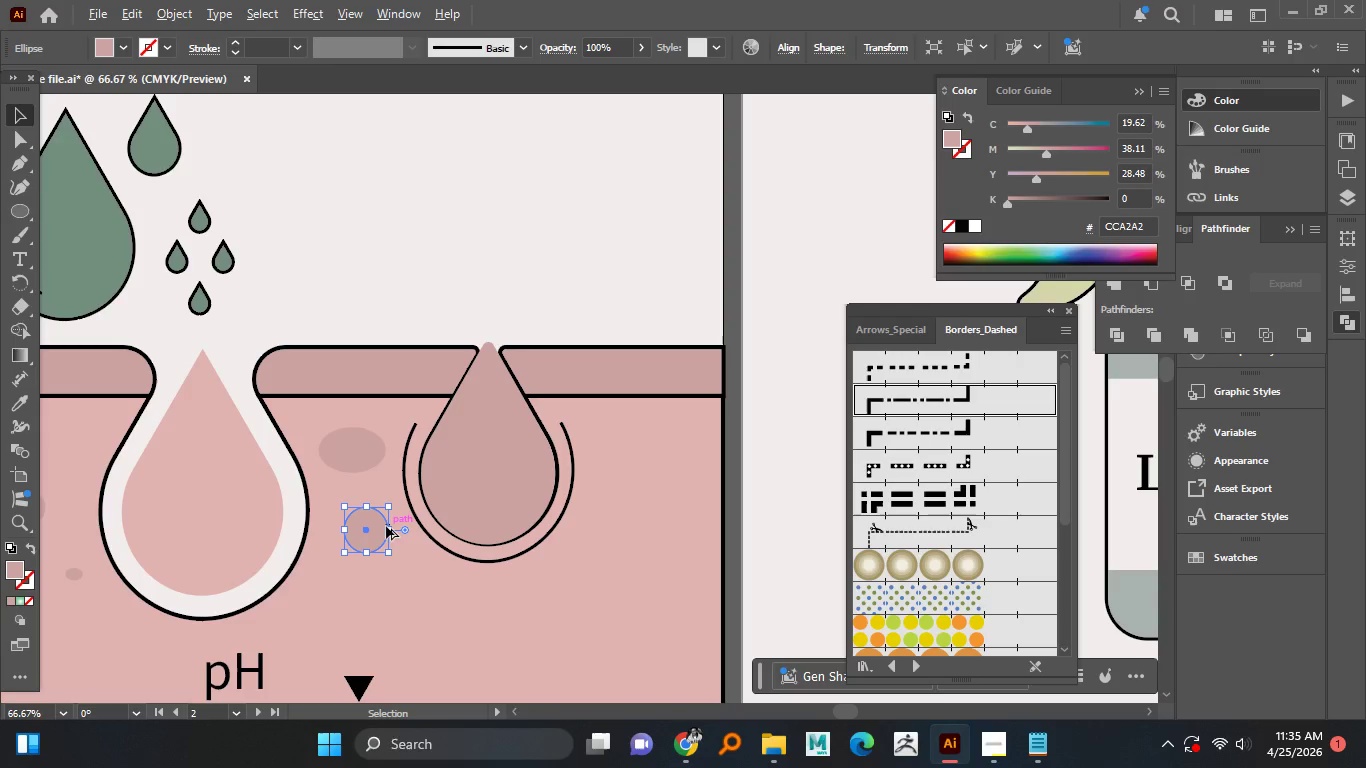 
hold_key(key=AltLeft, duration=1.52)
 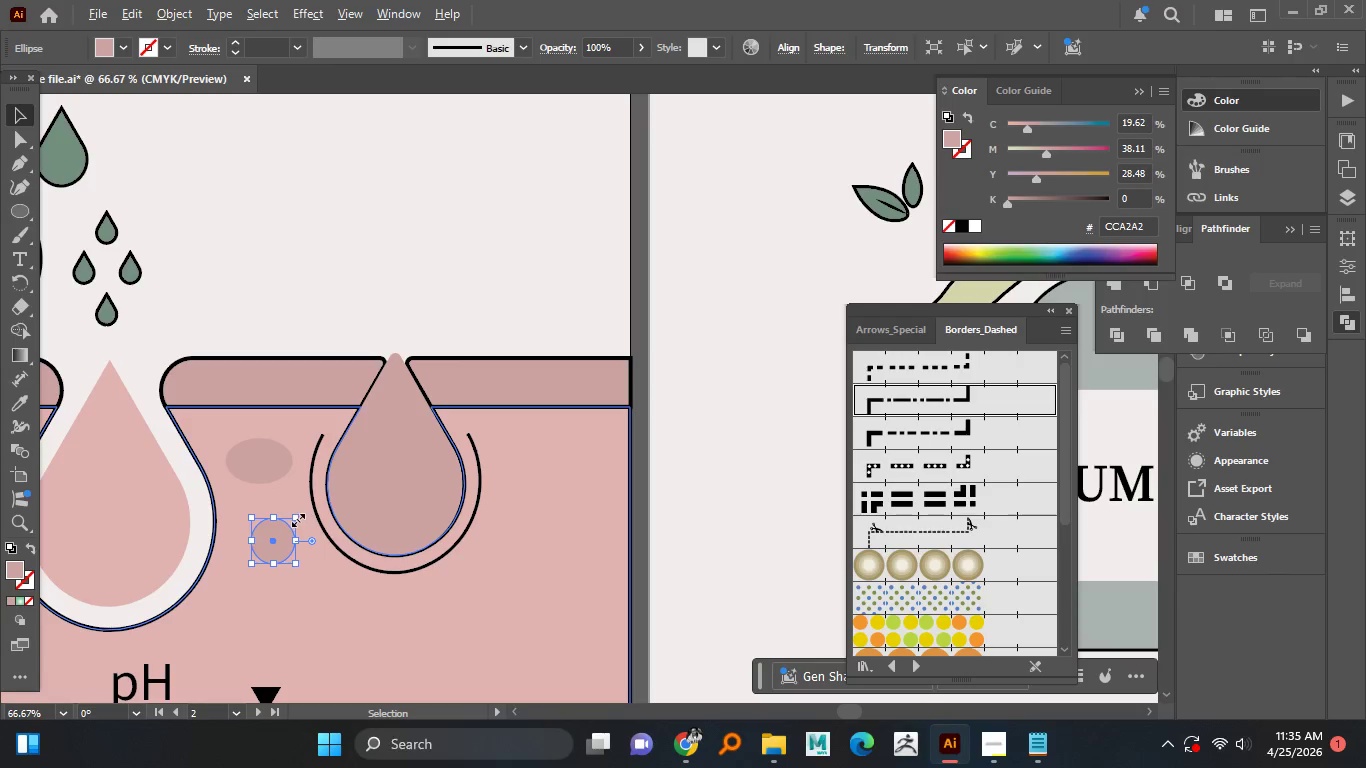 
key(Alt+AltLeft)
 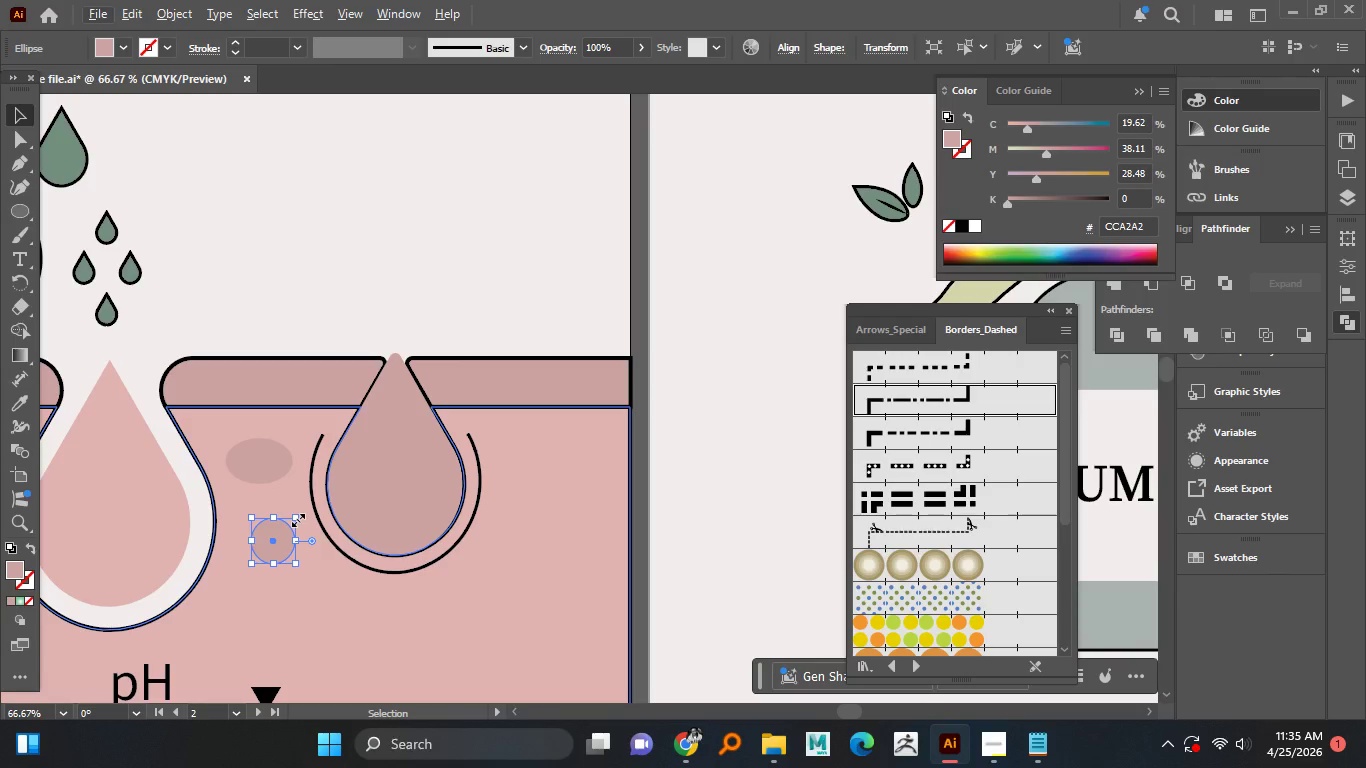 
hold_key(key=AltLeft, duration=1.51)
left_click_drag(start_coordinate=[279, 536], to_coordinate=[528, 446])
 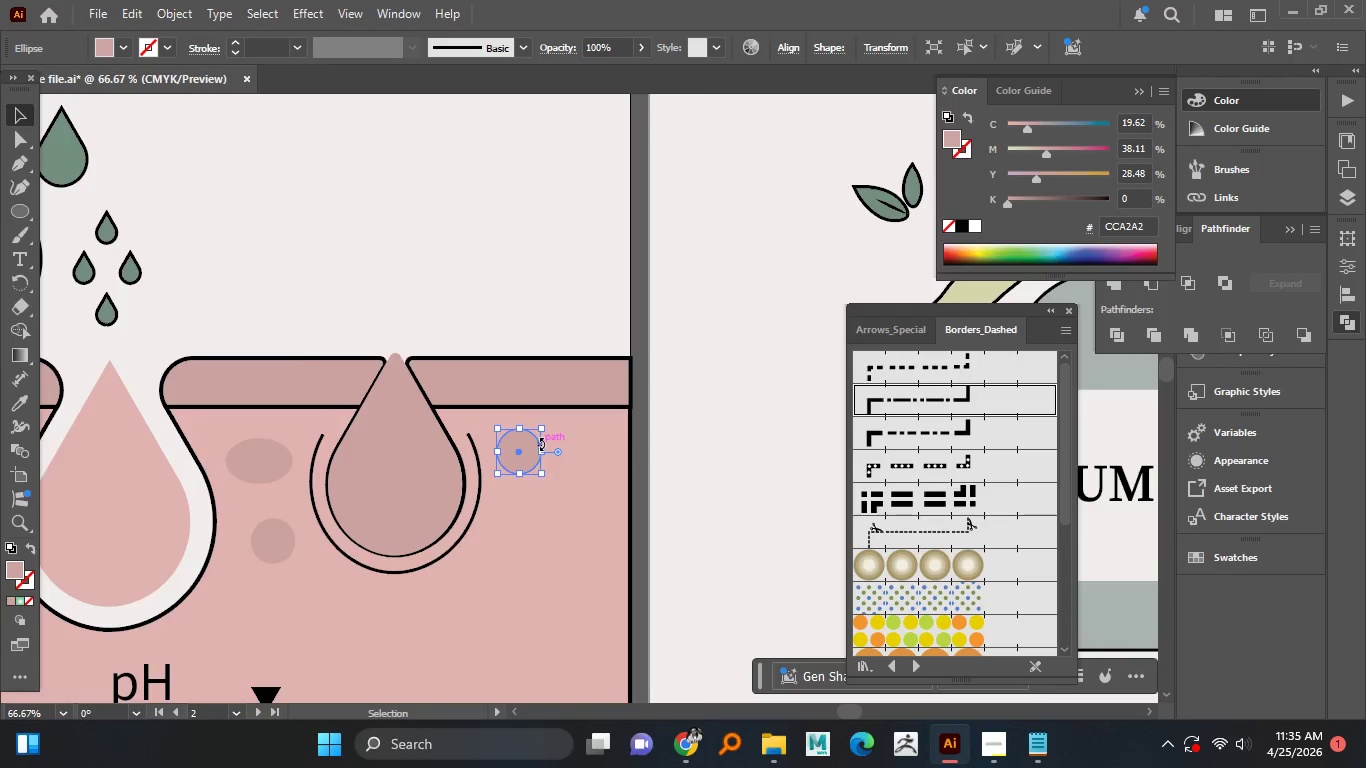 
hold_key(key=AltLeft, duration=1.52)
 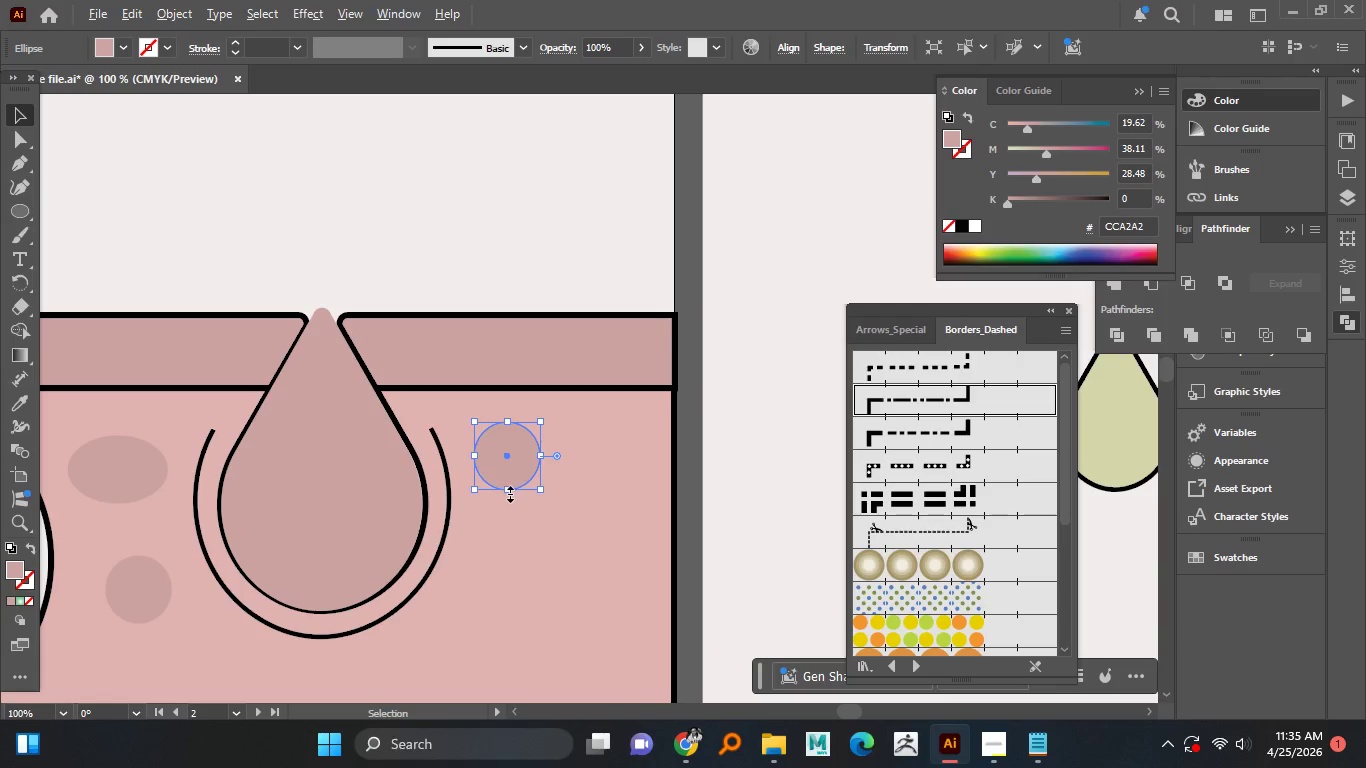 
key(Alt+AltLeft)
 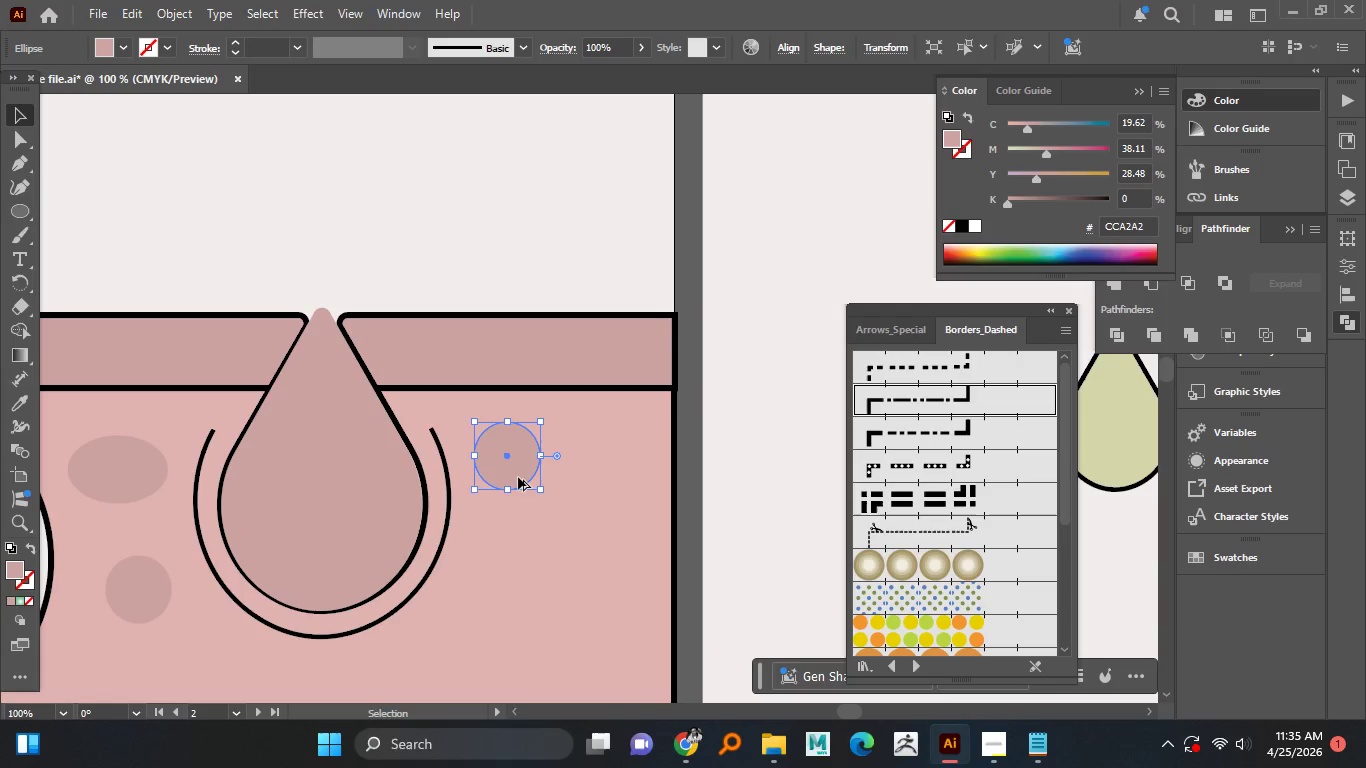 
key(Alt+AltLeft)
 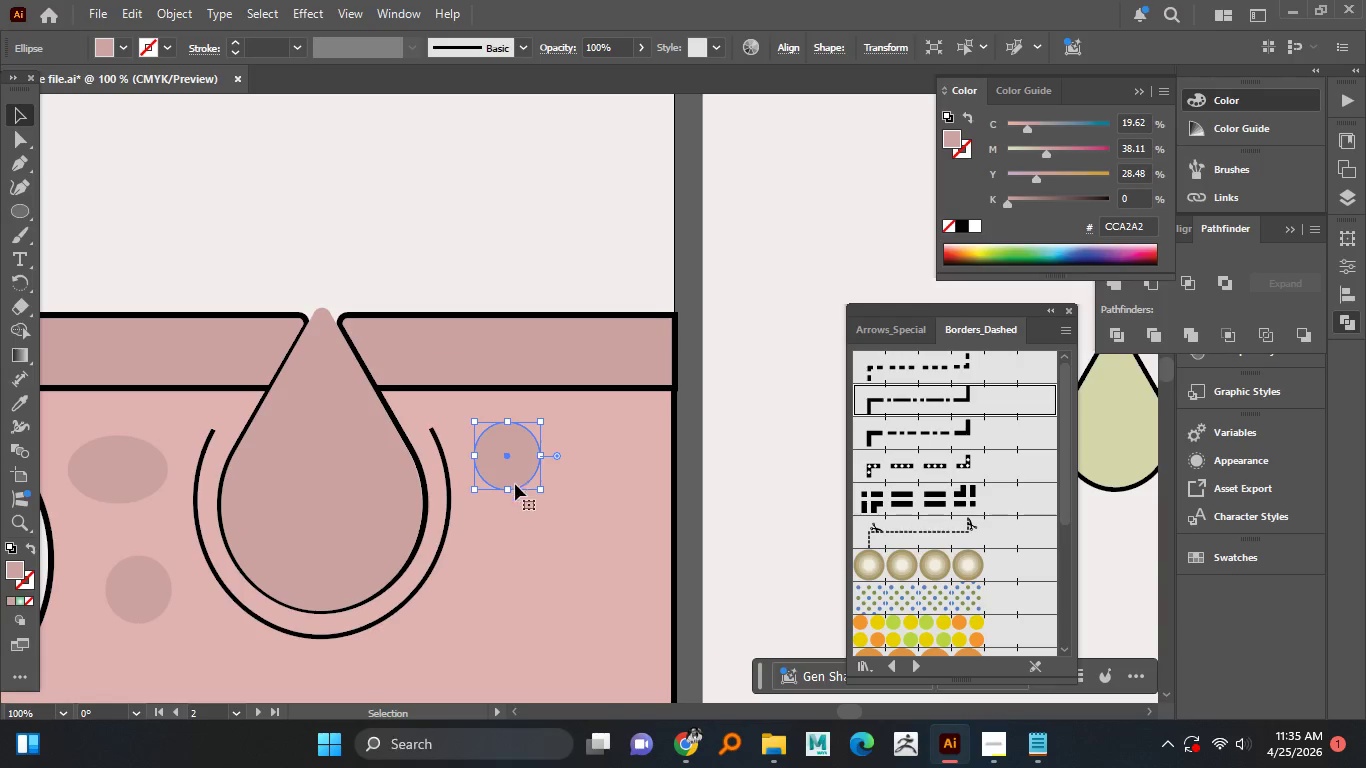 
key(Alt+AltLeft)
 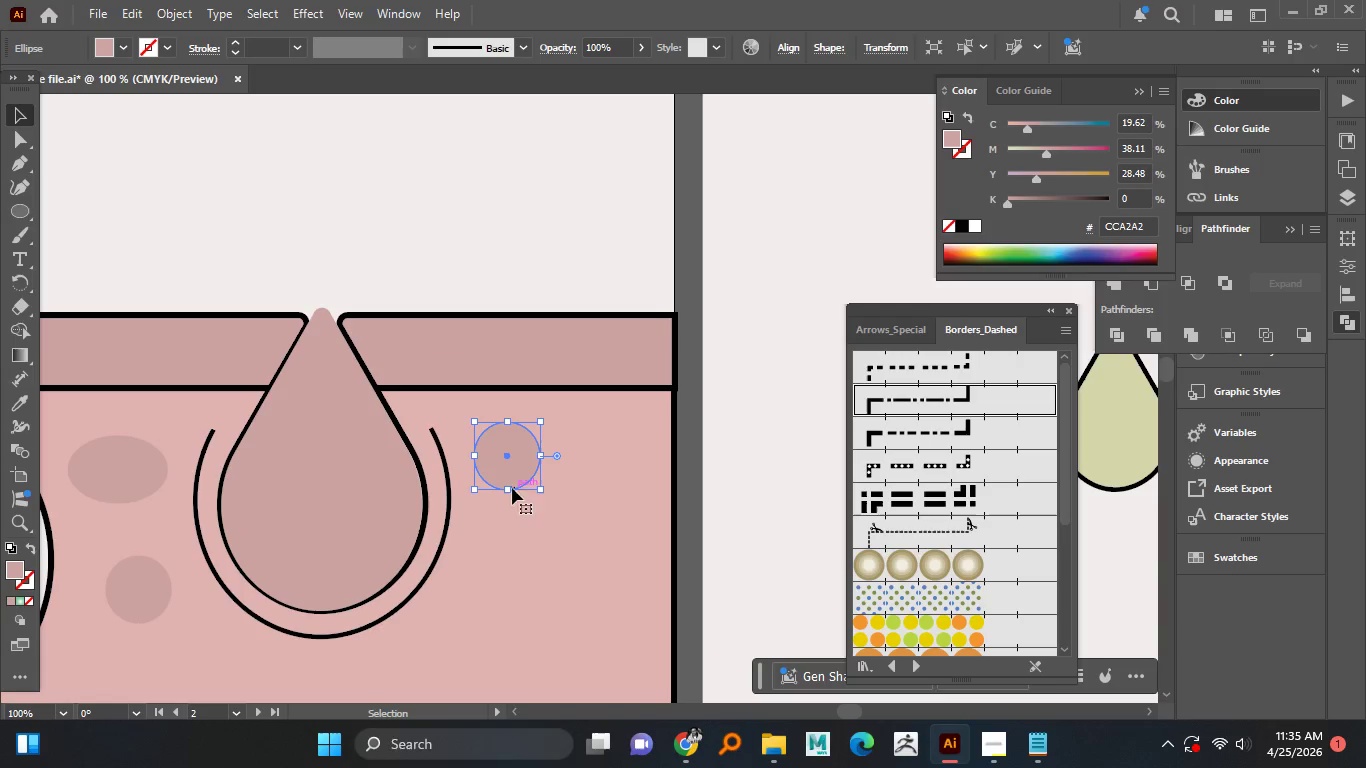 
scroll: coordinate [541, 444], scroll_direction: up, amount: 1.0
 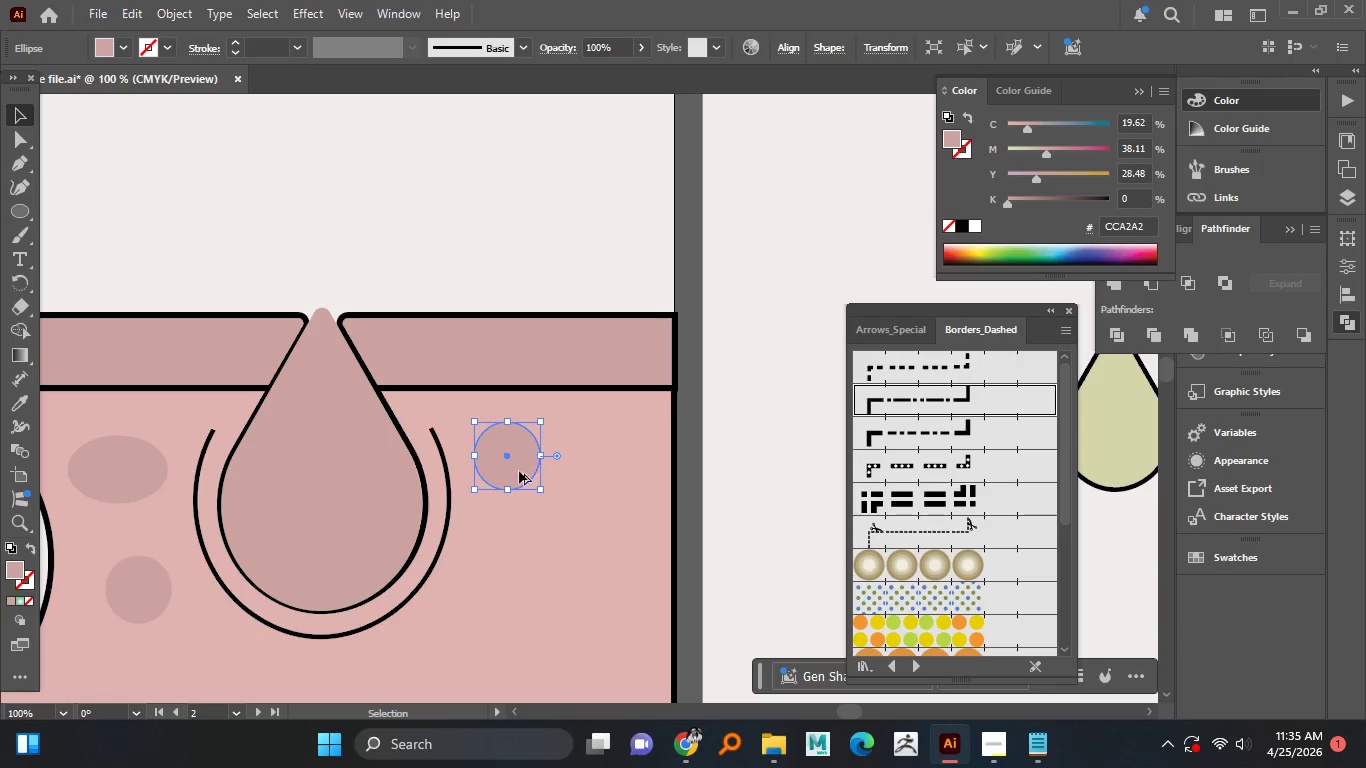 
hold_key(key=AltLeft, duration=0.59)
left_click_drag(start_coordinate=[508, 492], to_coordinate=[508, 471])
 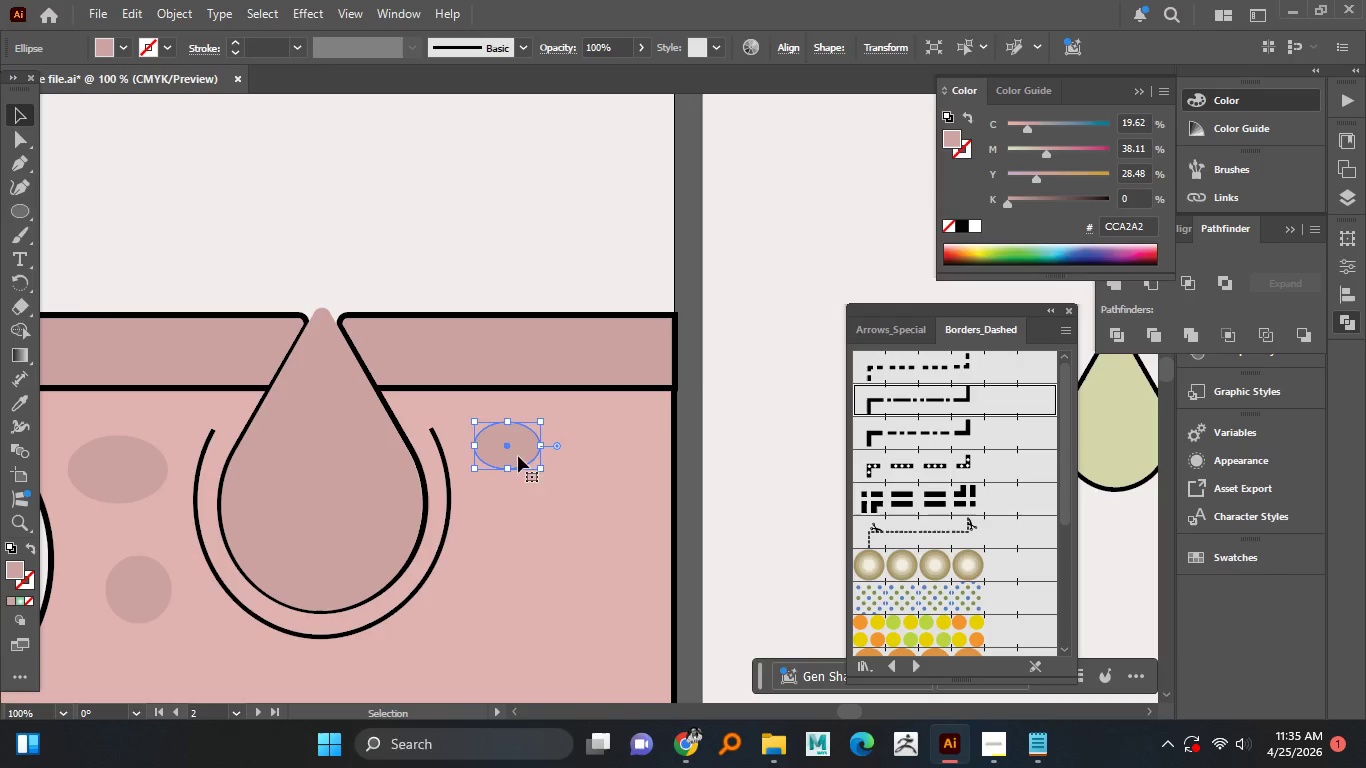 
left_click_drag(start_coordinate=[518, 455], to_coordinate=[623, 464])
 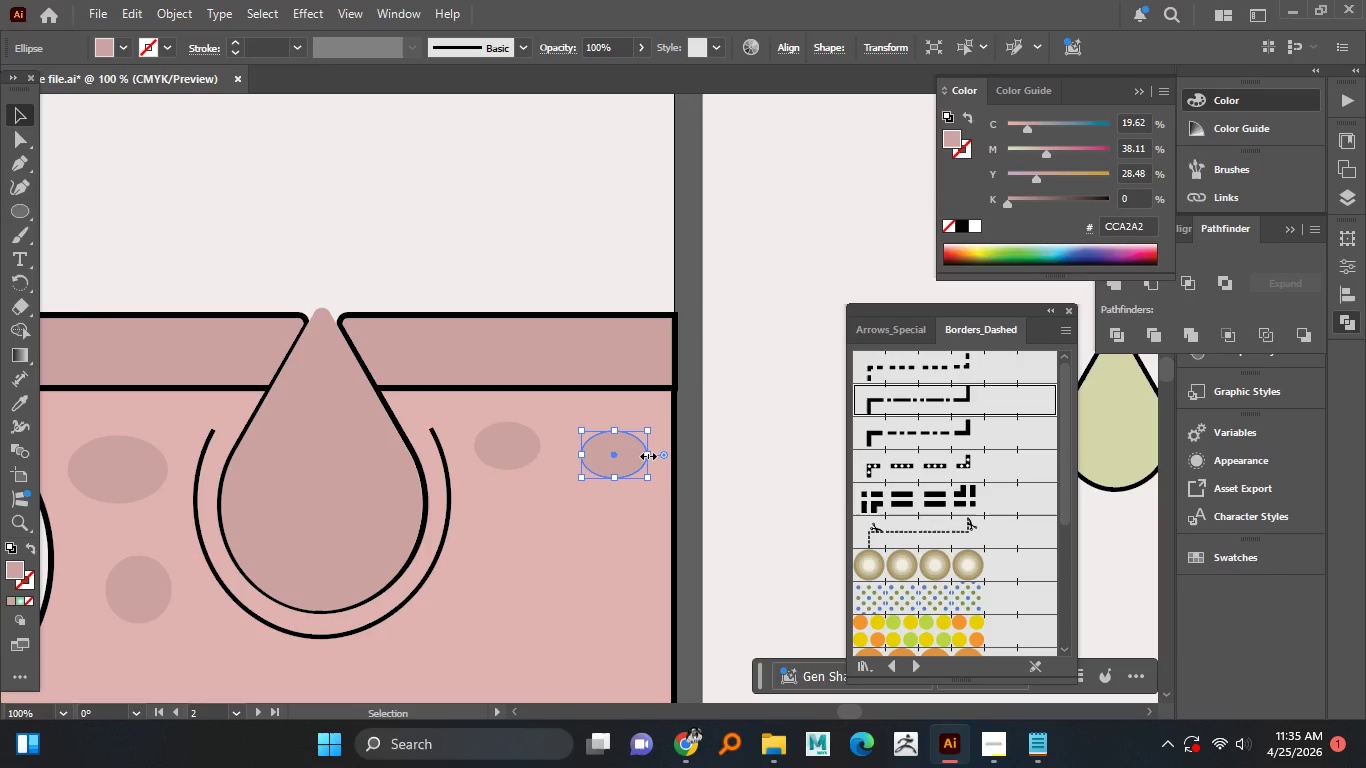 
hold_key(key=AltLeft, duration=1.51)
 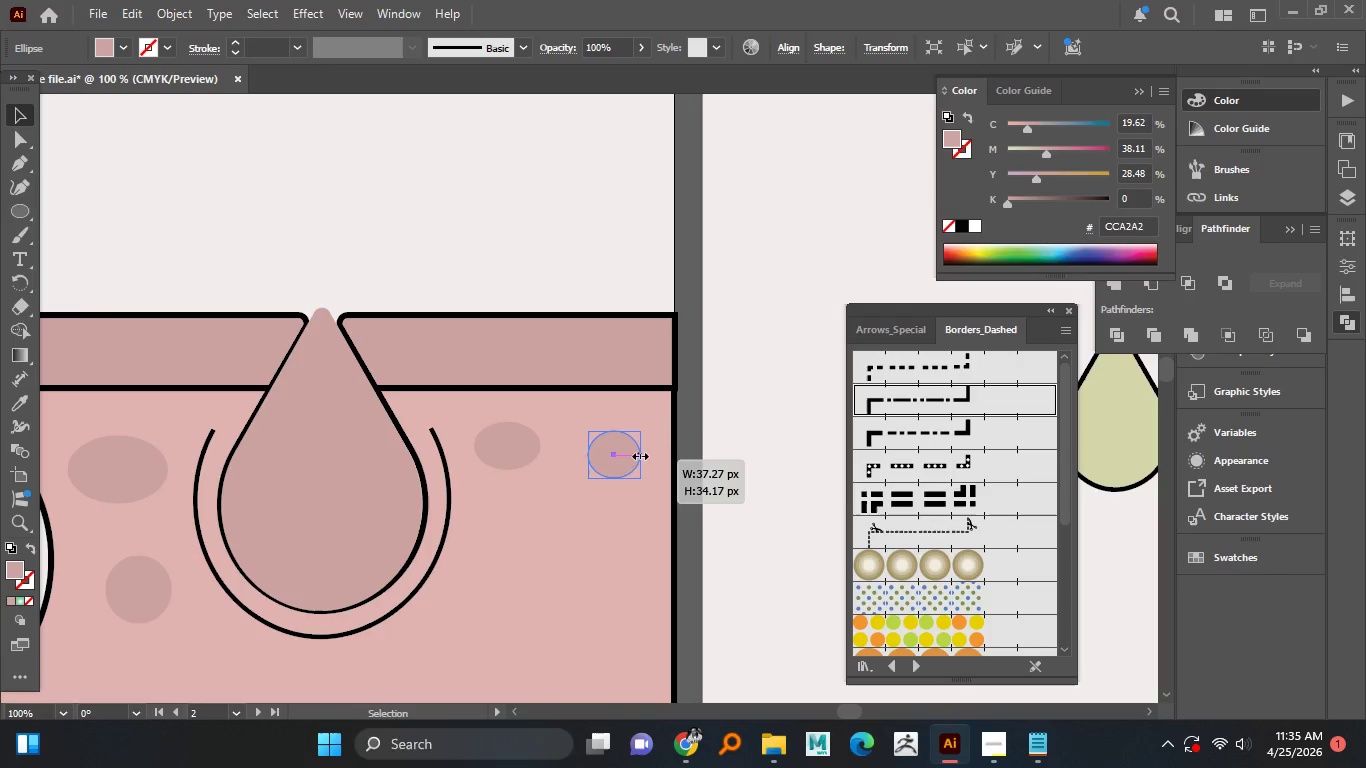 
hold_key(key=AltLeft, duration=1.52)
left_click_drag(start_coordinate=[646, 454], to_coordinate=[634, 453])
 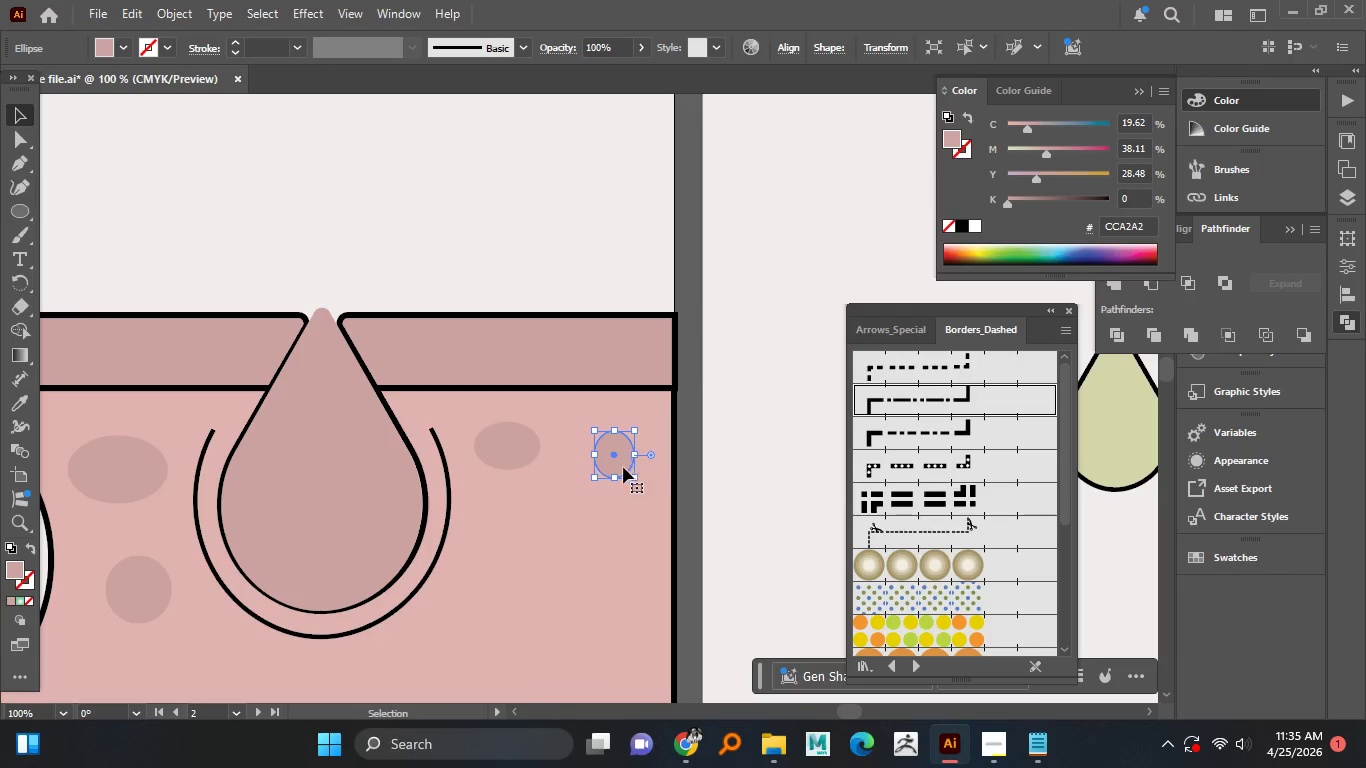 
hold_key(key=AltLeft, duration=0.39)
 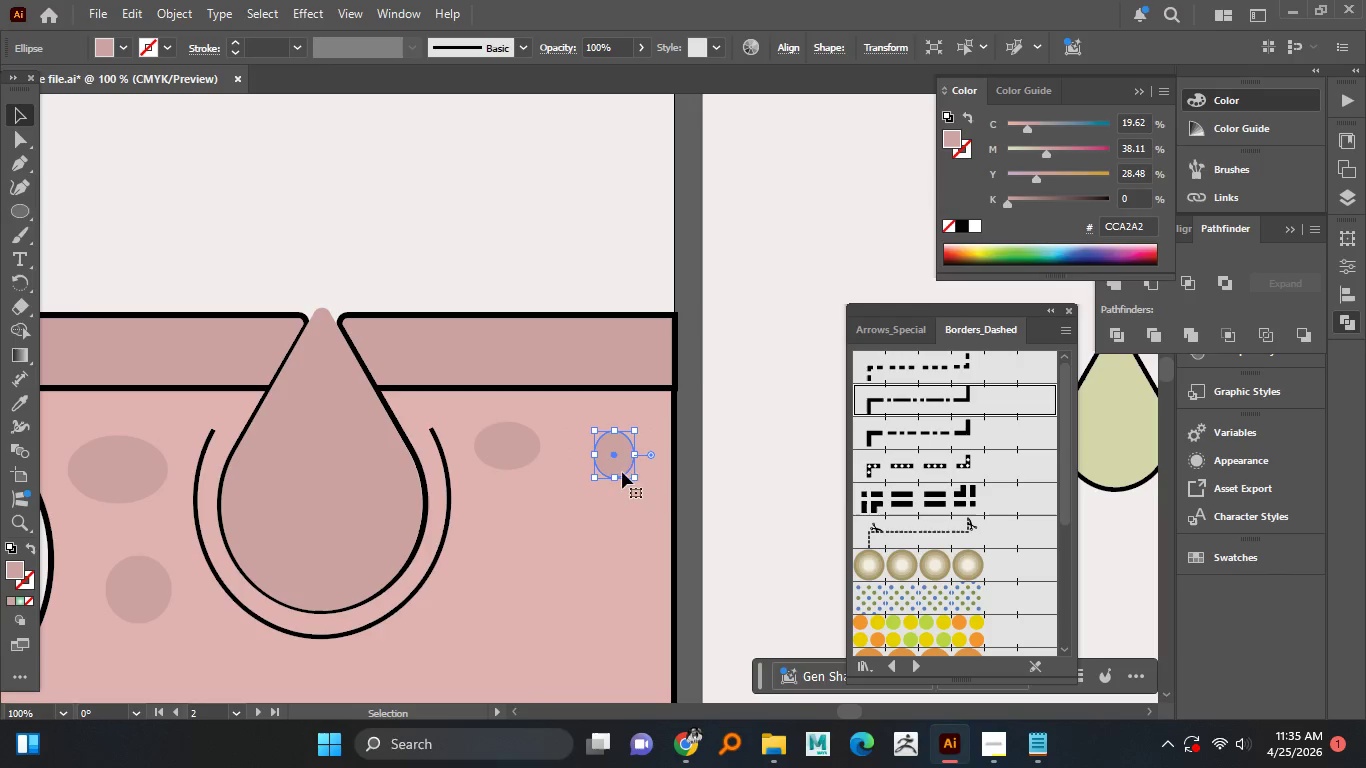 
hold_key(key=AltLeft, duration=1.7)
left_click_drag(start_coordinate=[612, 479], to_coordinate=[612, 467])
 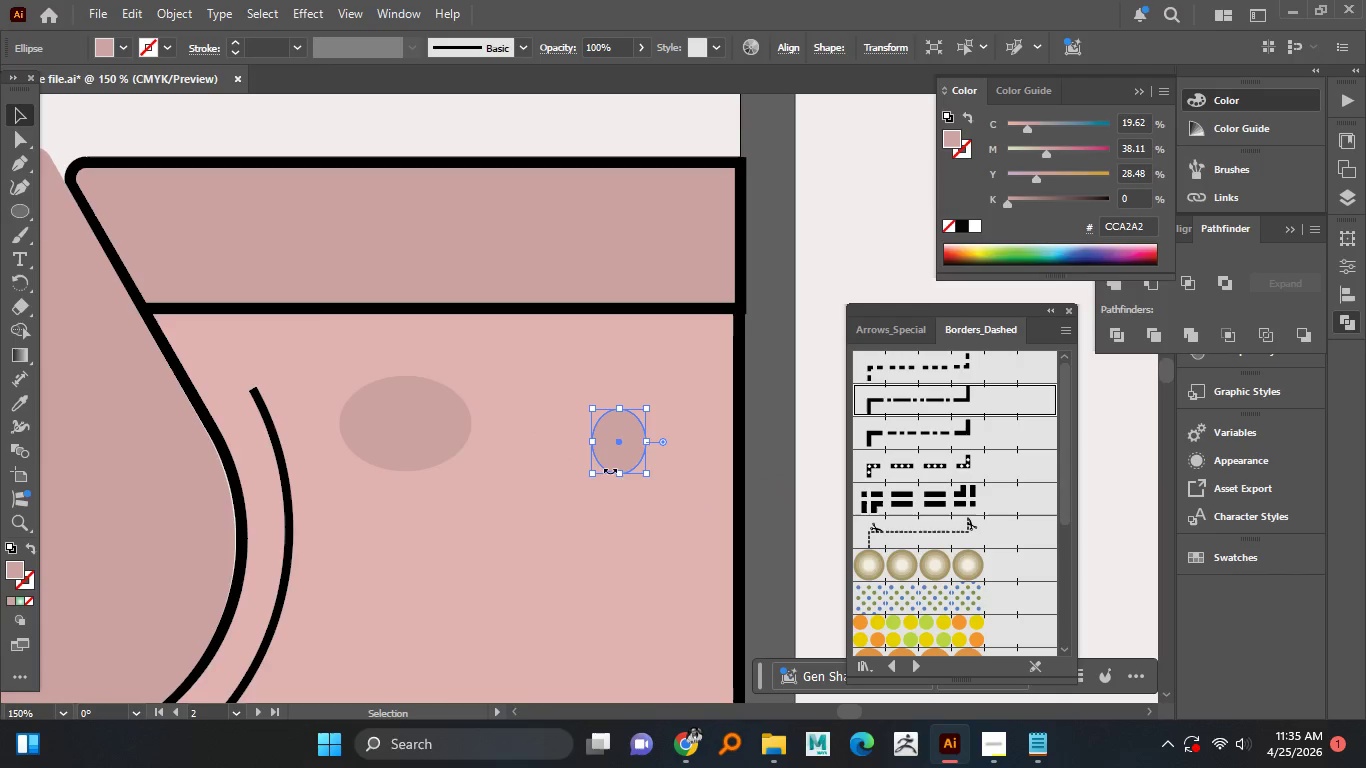 
hold_key(key=ShiftLeft, duration=0.7)
 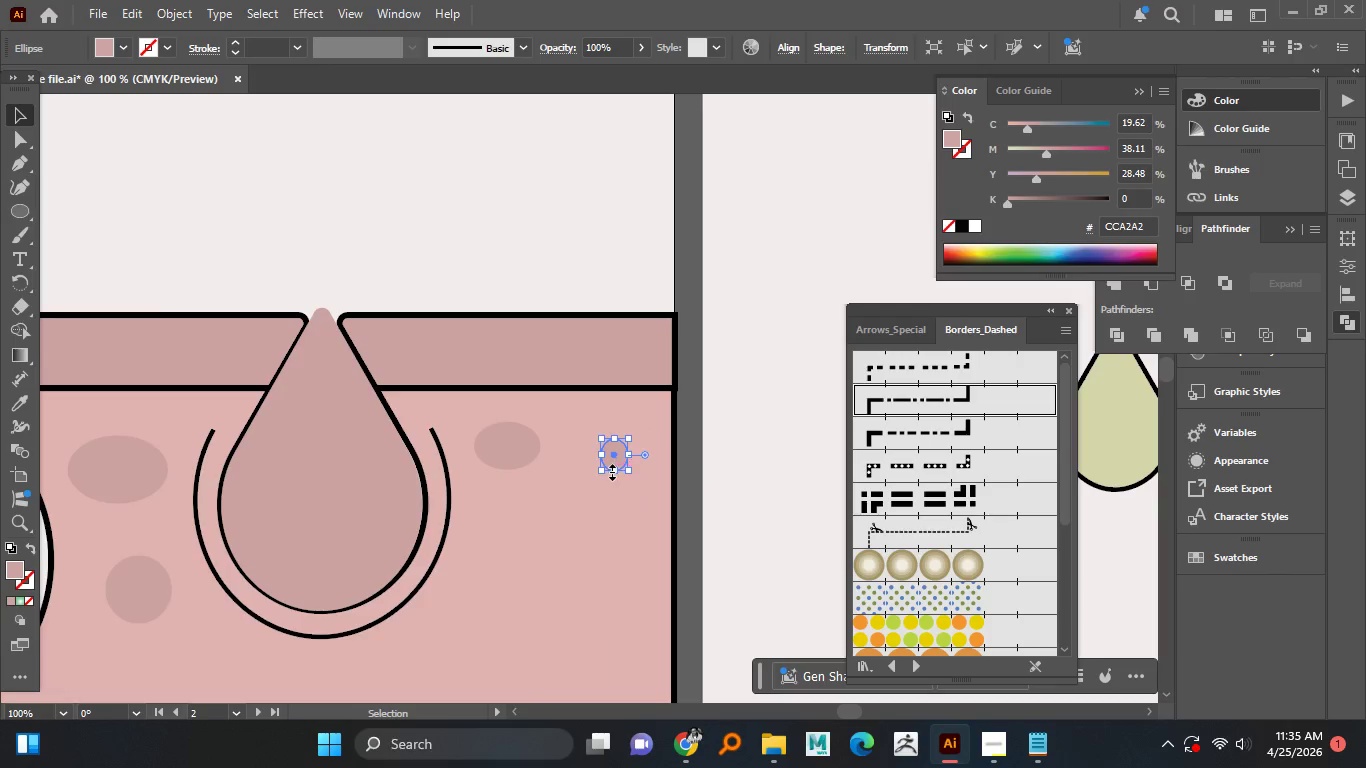 
scroll: coordinate [610, 470], scroll_direction: up, amount: 2.0
 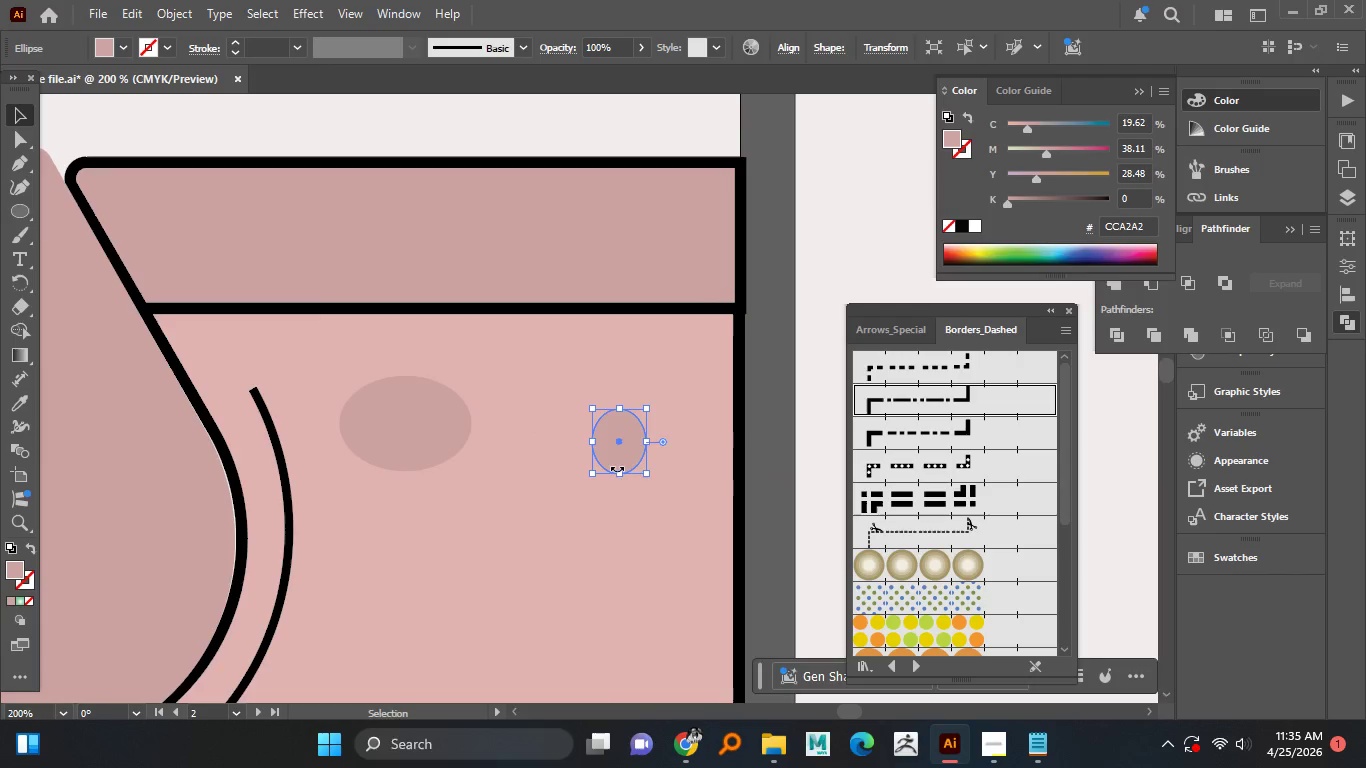 
left_click_drag(start_coordinate=[623, 465], to_coordinate=[631, 435])
 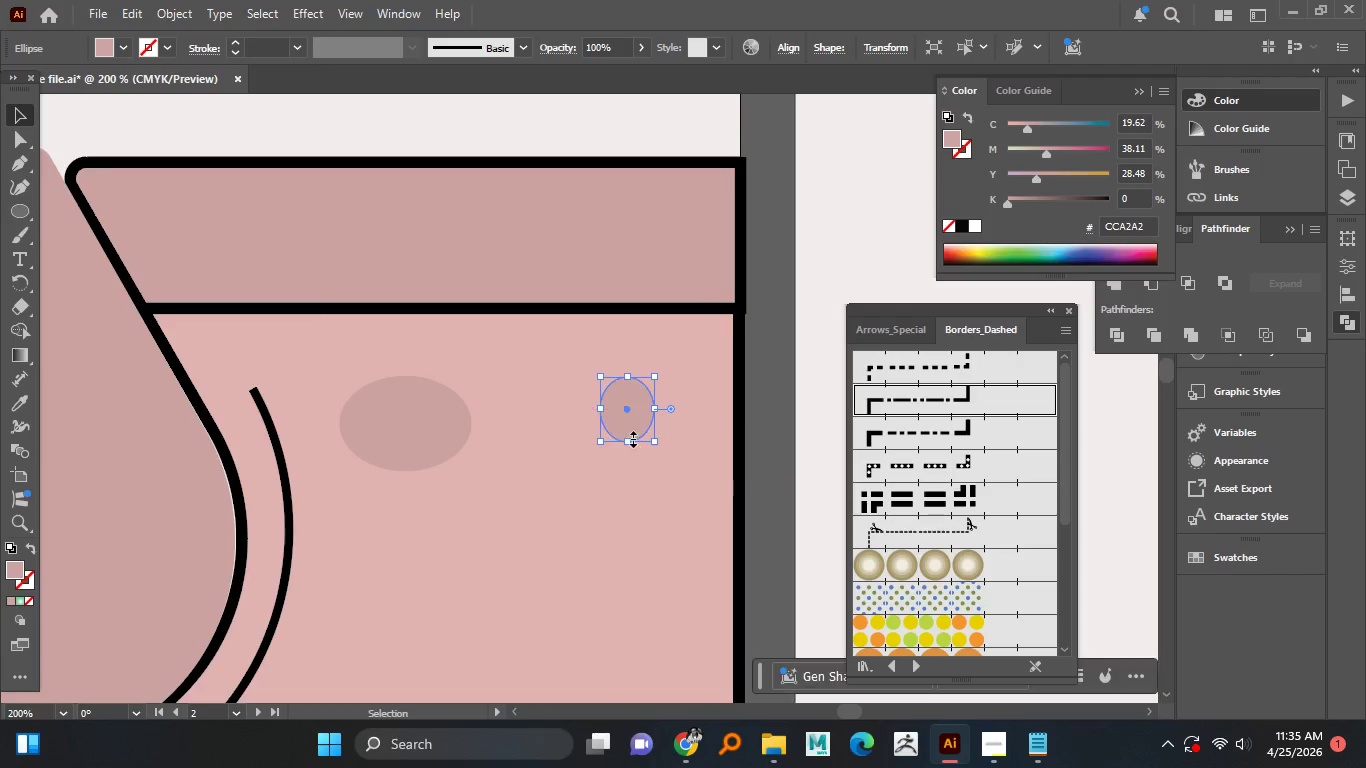 
hold_key(key=AltLeft, duration=0.72)
 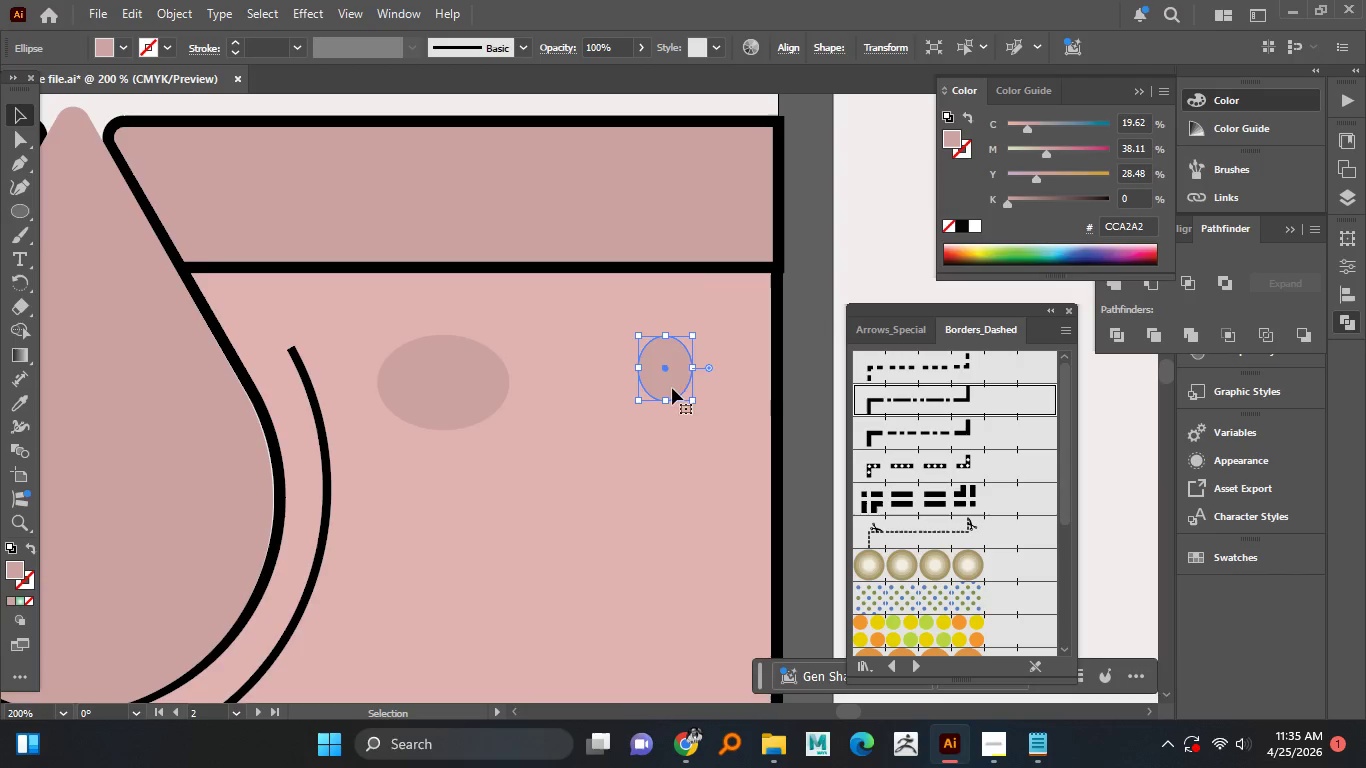 
left_click_drag(start_coordinate=[672, 388], to_coordinate=[668, 485])
 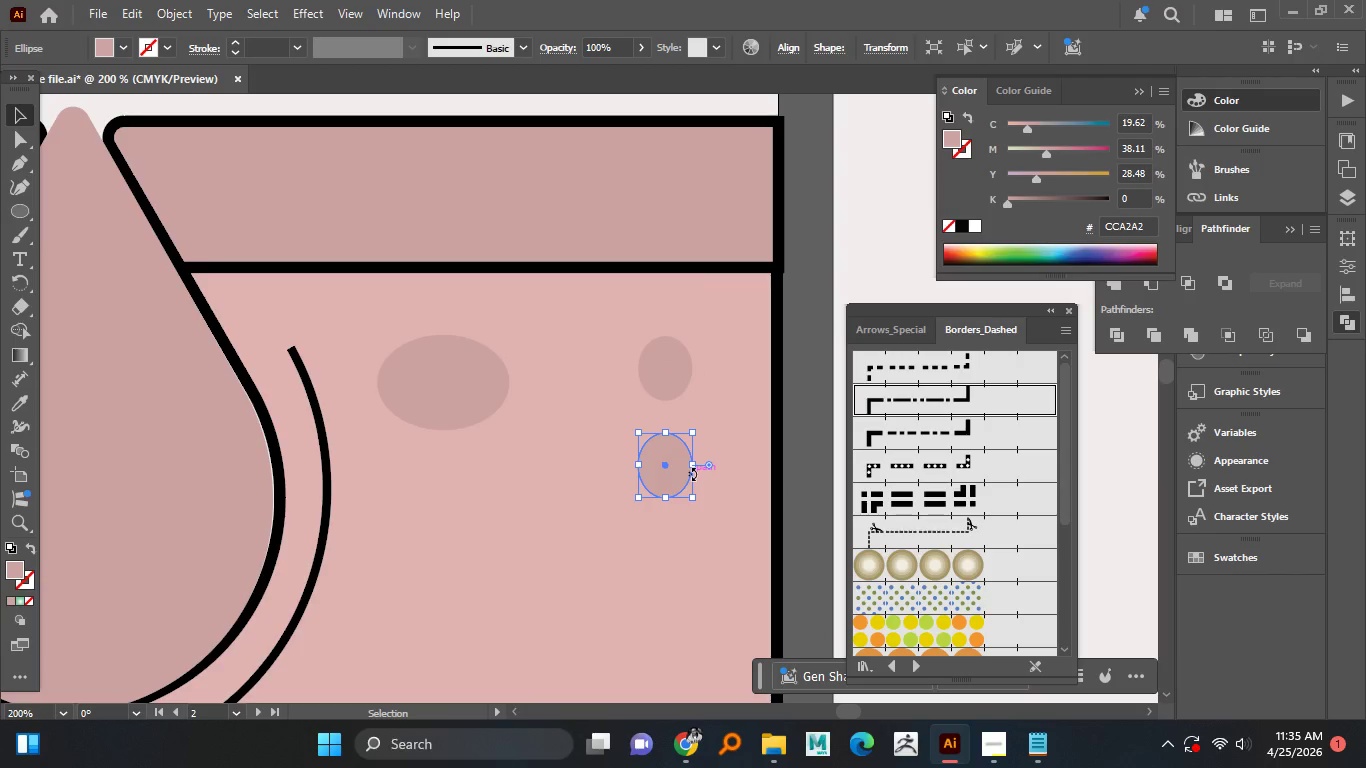 
hold_key(key=AltLeft, duration=1.53)
 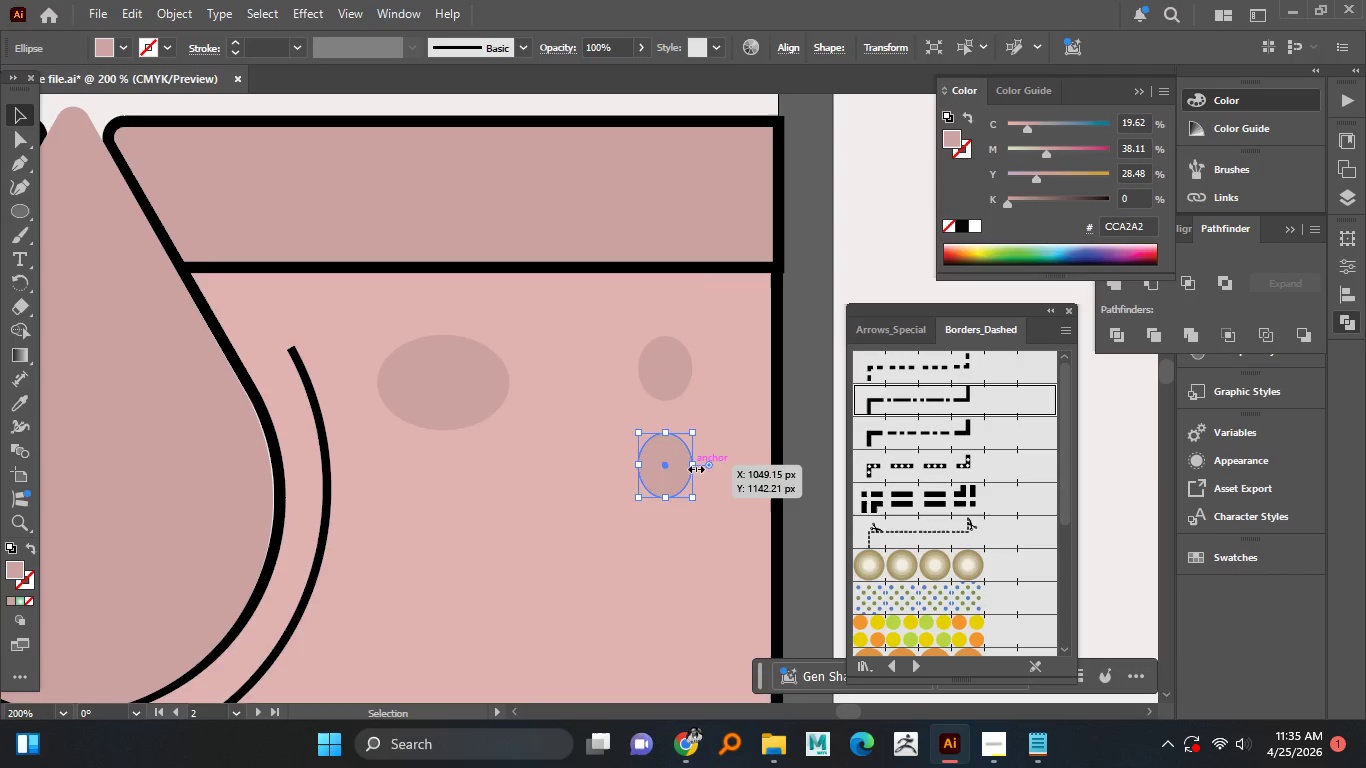 
hold_key(key=AltLeft, duration=1.06)
left_click_drag(start_coordinate=[694, 467], to_coordinate=[704, 464])
 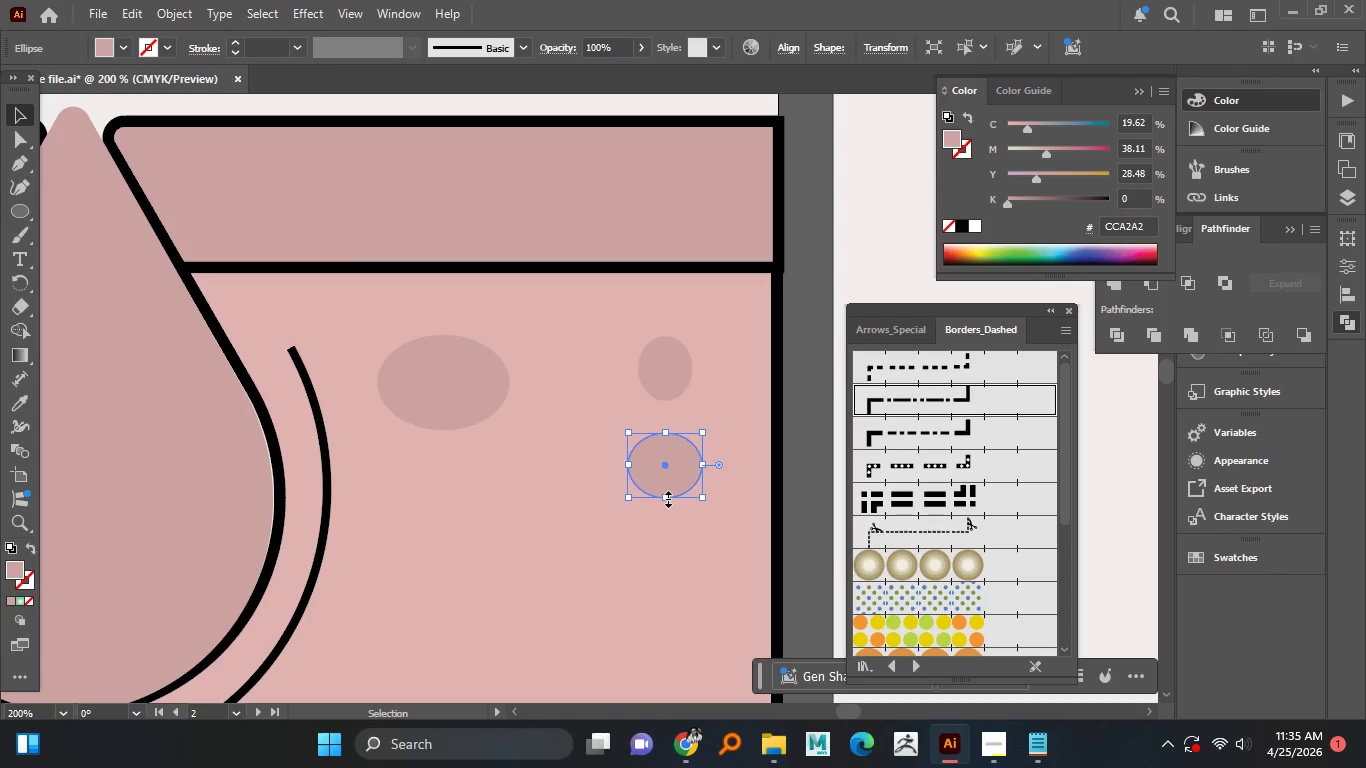 
left_click_drag(start_coordinate=[666, 497], to_coordinate=[666, 482])
 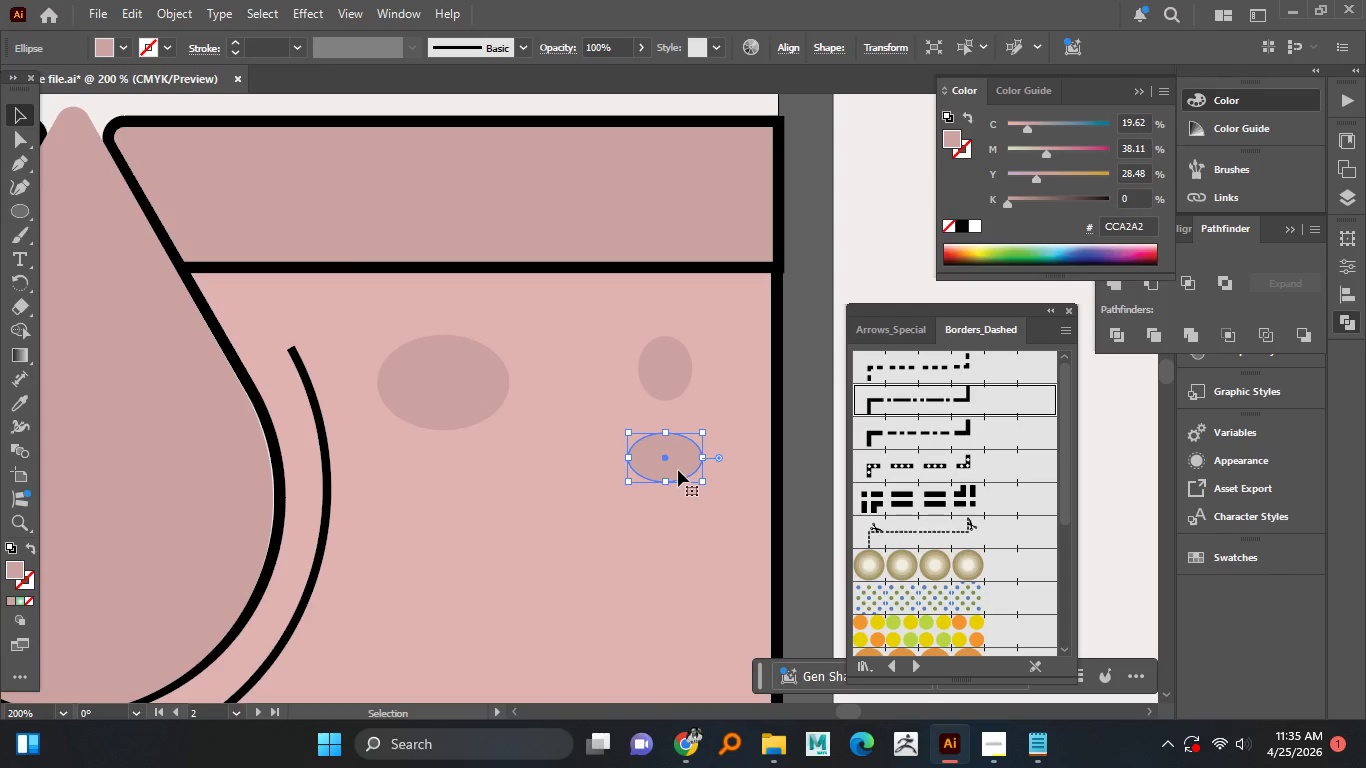 
hold_key(key=AltLeft, duration=1.52)
left_click_drag(start_coordinate=[676, 464], to_coordinate=[485, 499])
 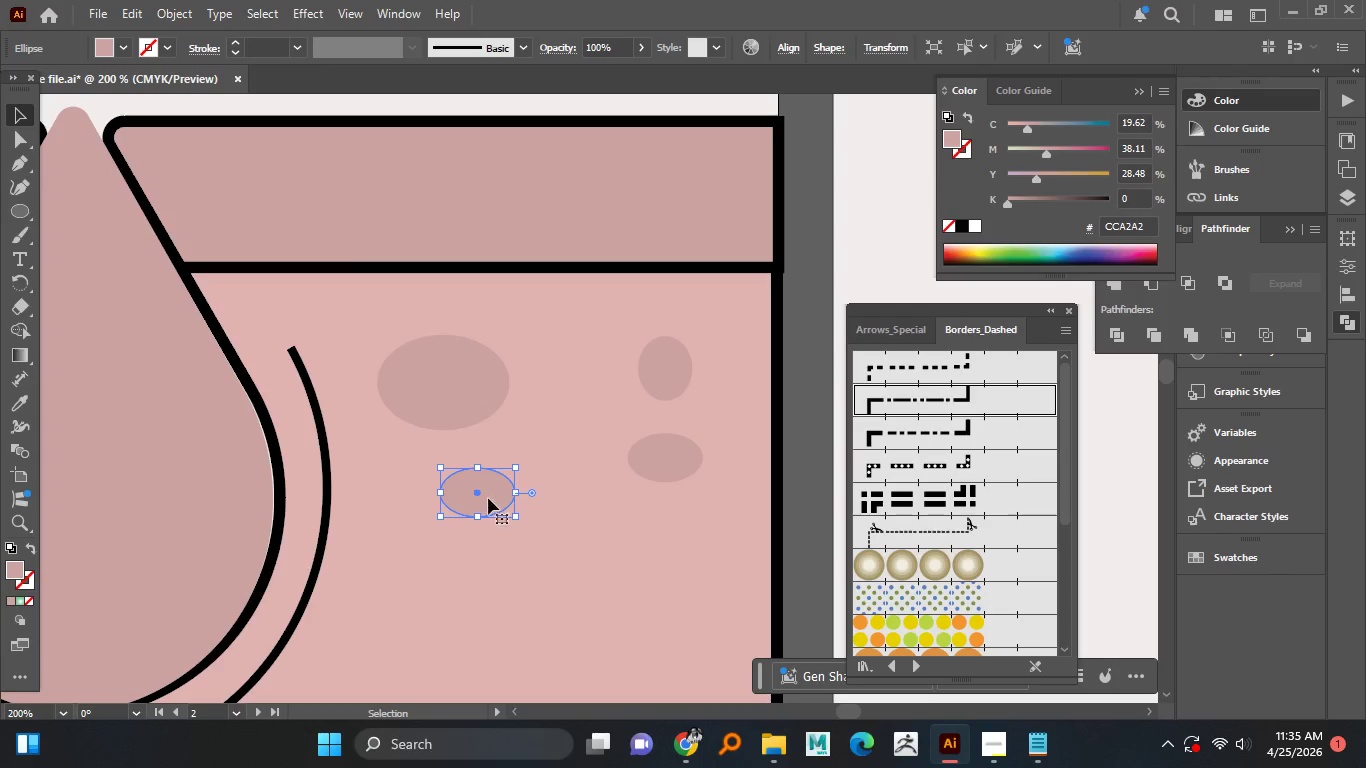 
key(Alt+AltLeft)
 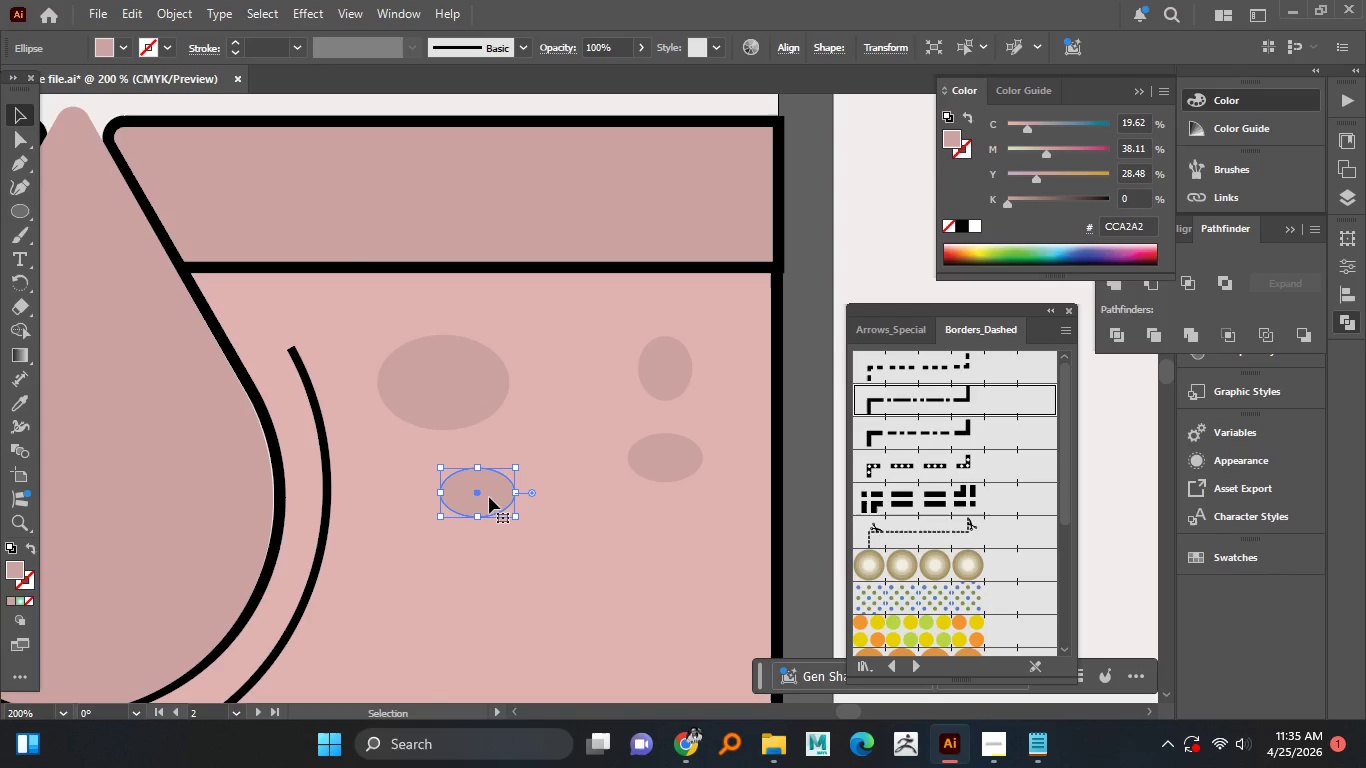 
hold_key(key=AltLeft, duration=2.23)
left_click_drag(start_coordinate=[514, 493], to_coordinate=[508, 493])
 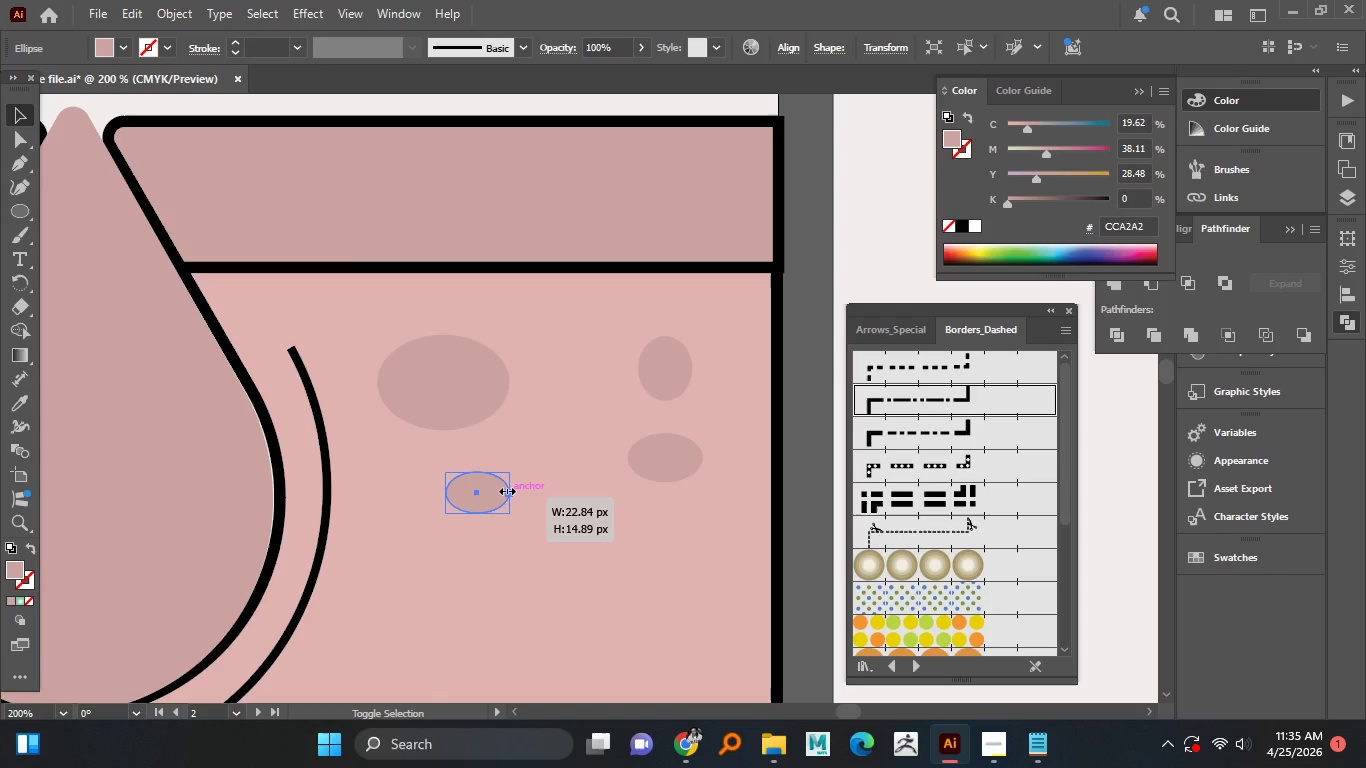 
hold_key(key=ShiftLeft, duration=1.5)
left_click_drag(start_coordinate=[507, 490], to_coordinate=[496, 490])
 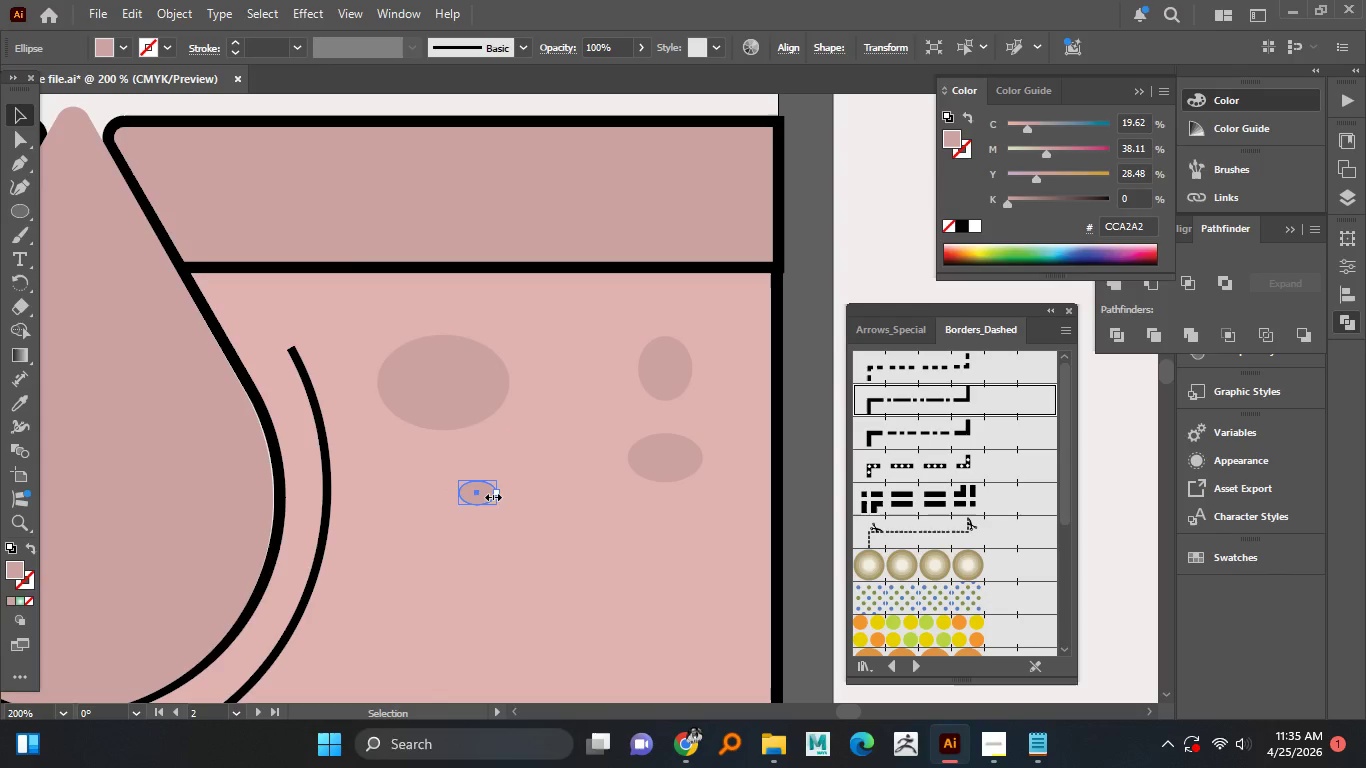 
key(Alt+Shift+ShiftLeft)
 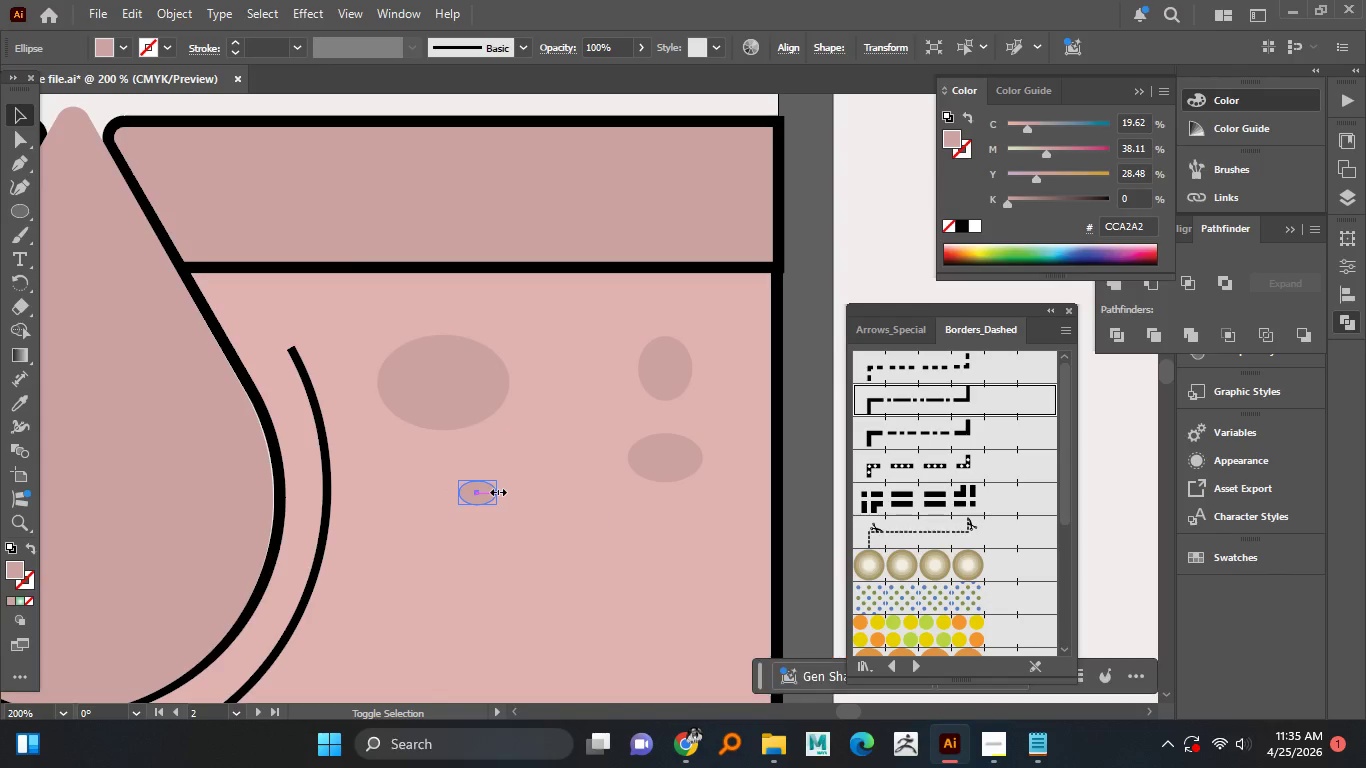 
key(Alt+Shift+ShiftLeft)
 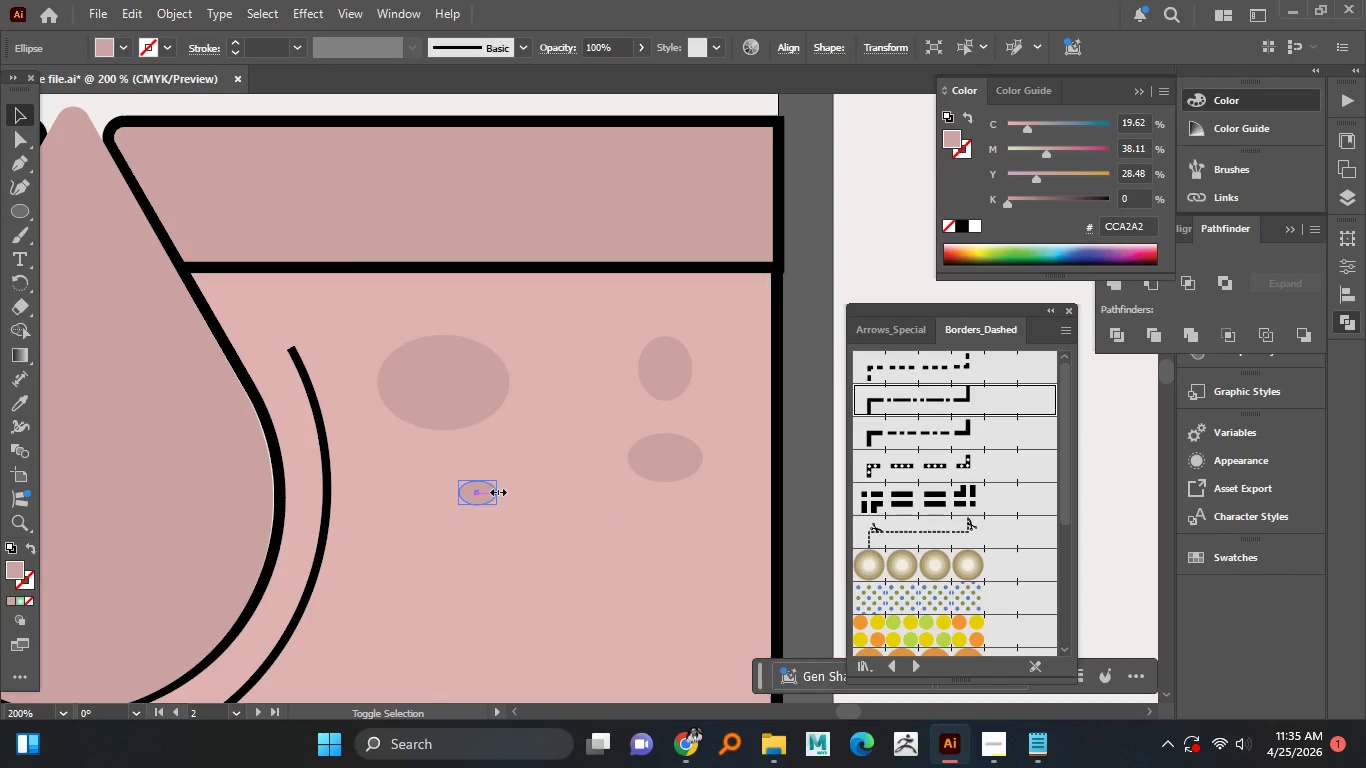 
key(Alt+Shift+ShiftLeft)
 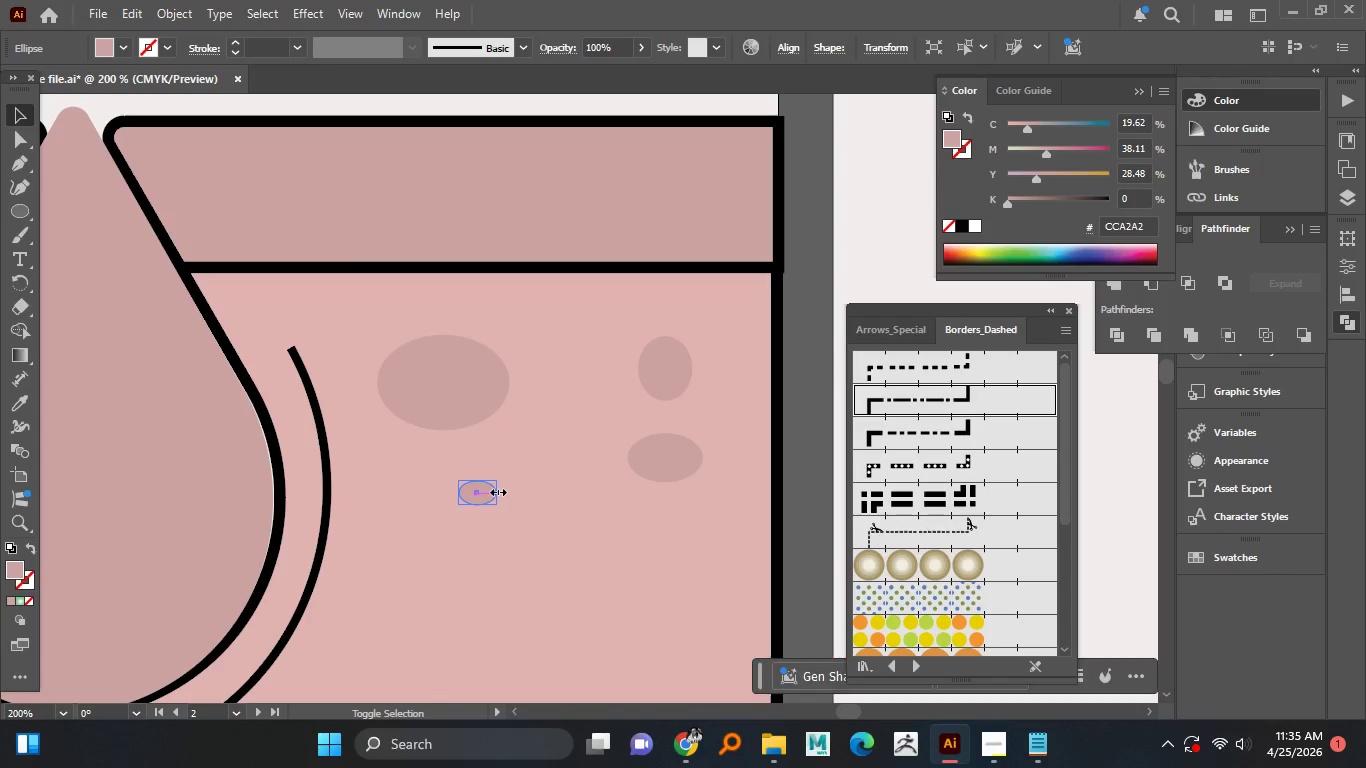 
key(Alt+Shift+ShiftLeft)
 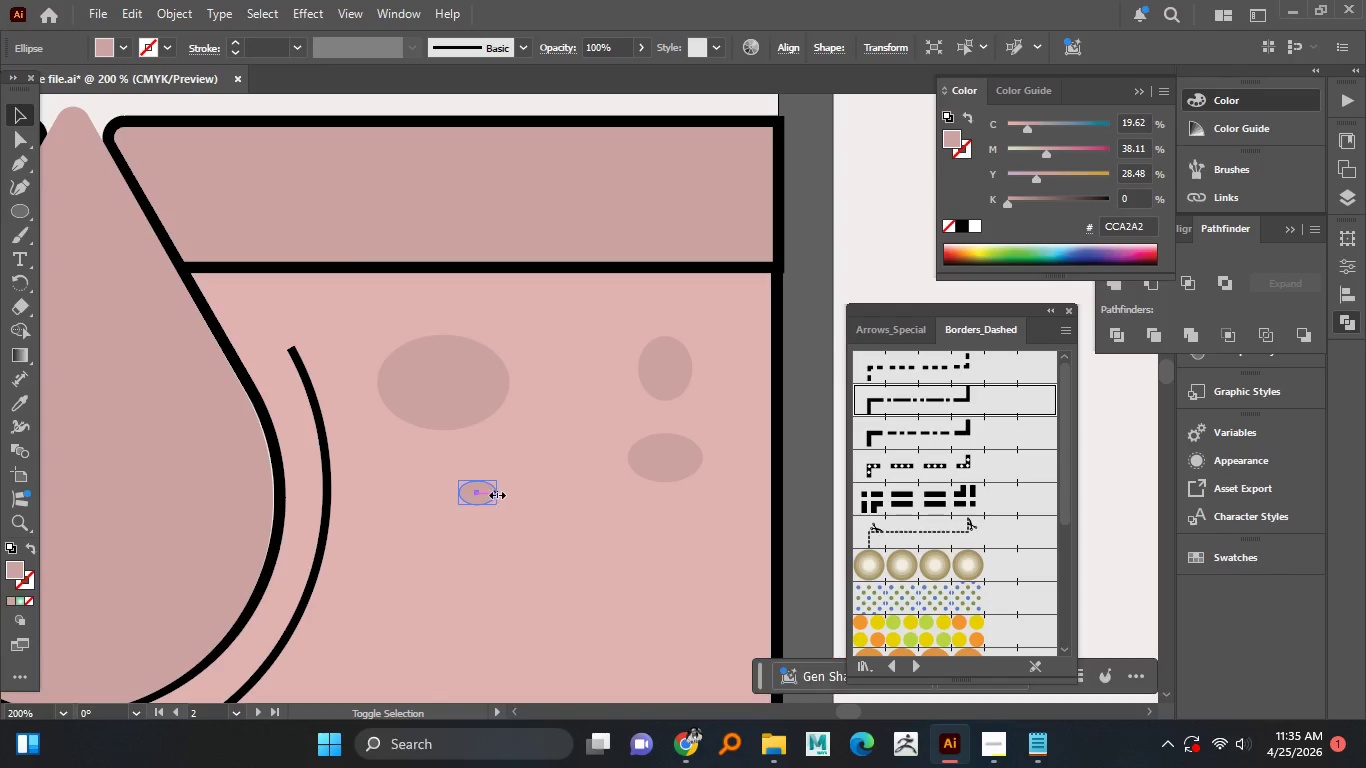 
key(Alt+Shift+ShiftLeft)
 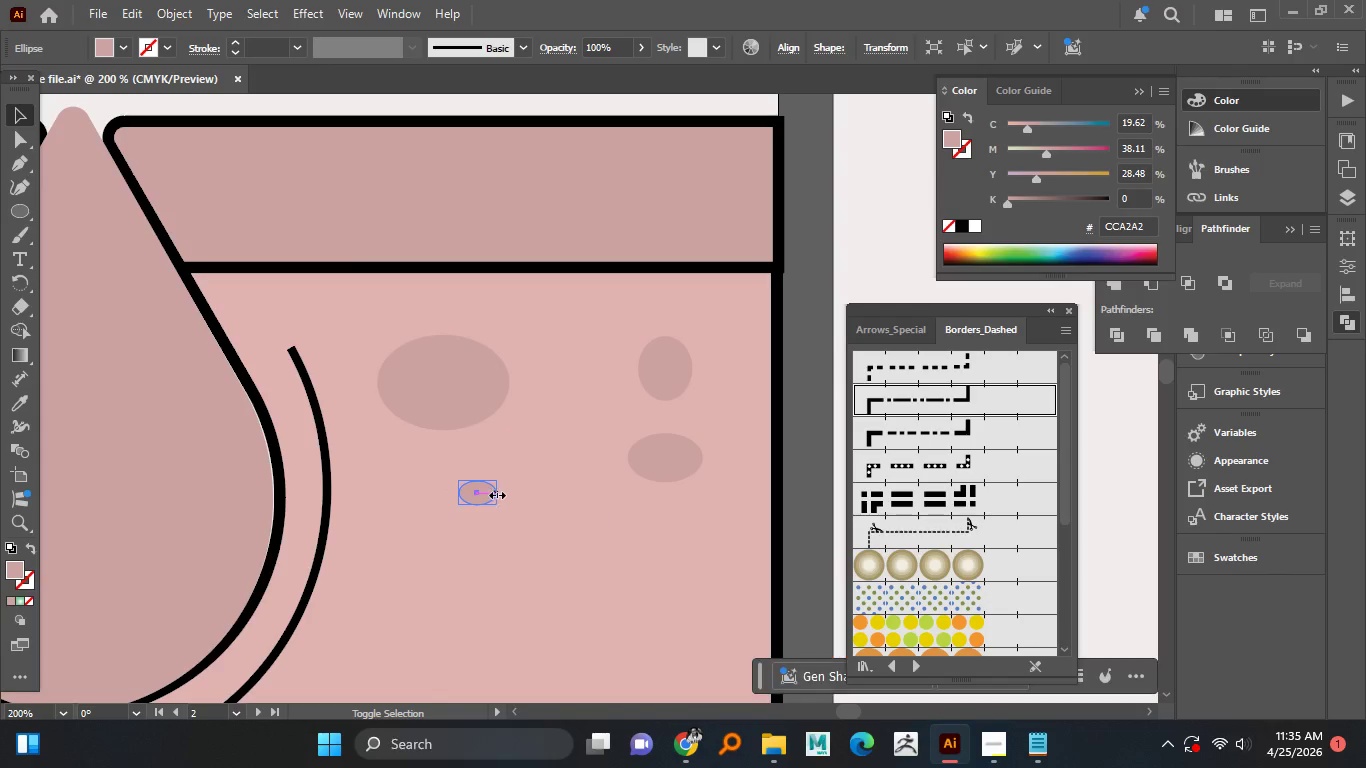 
key(Alt+Shift+ShiftLeft)
 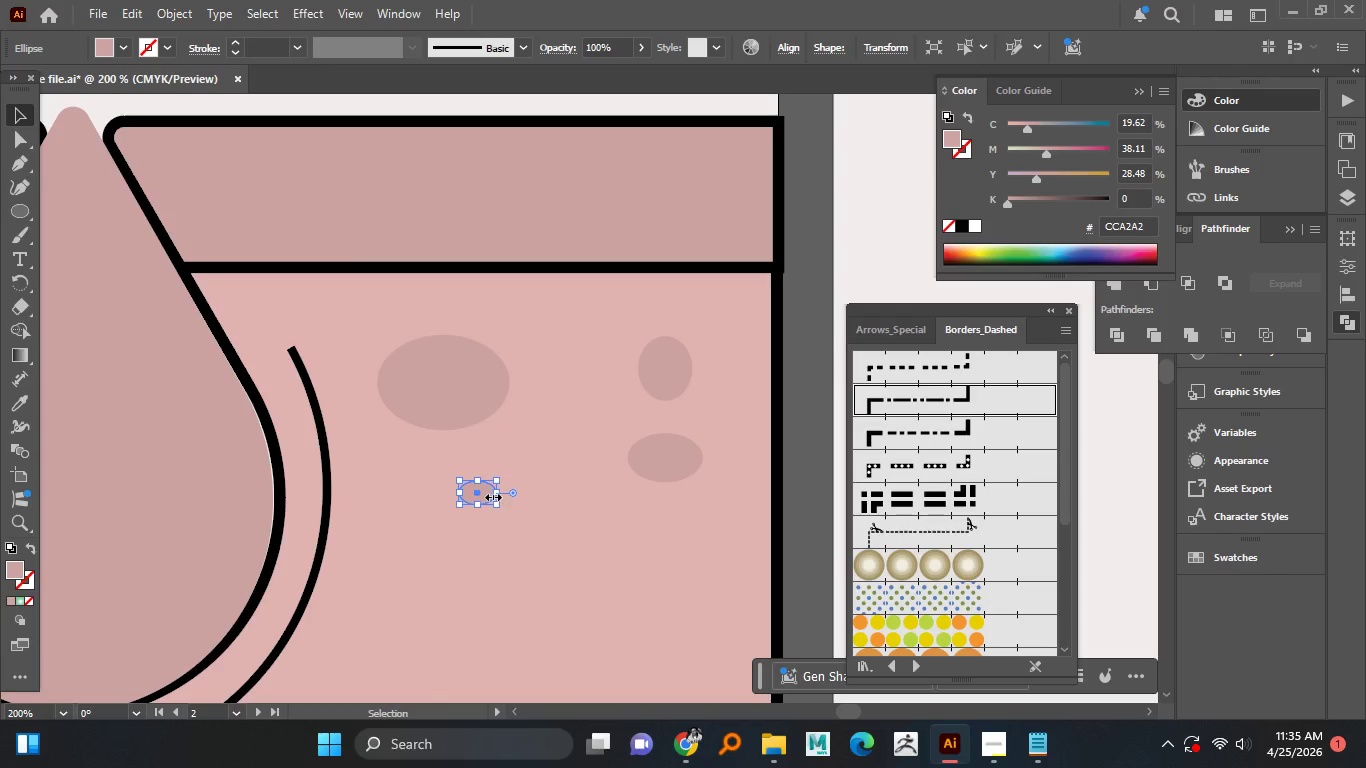 
left_click([491, 495])
 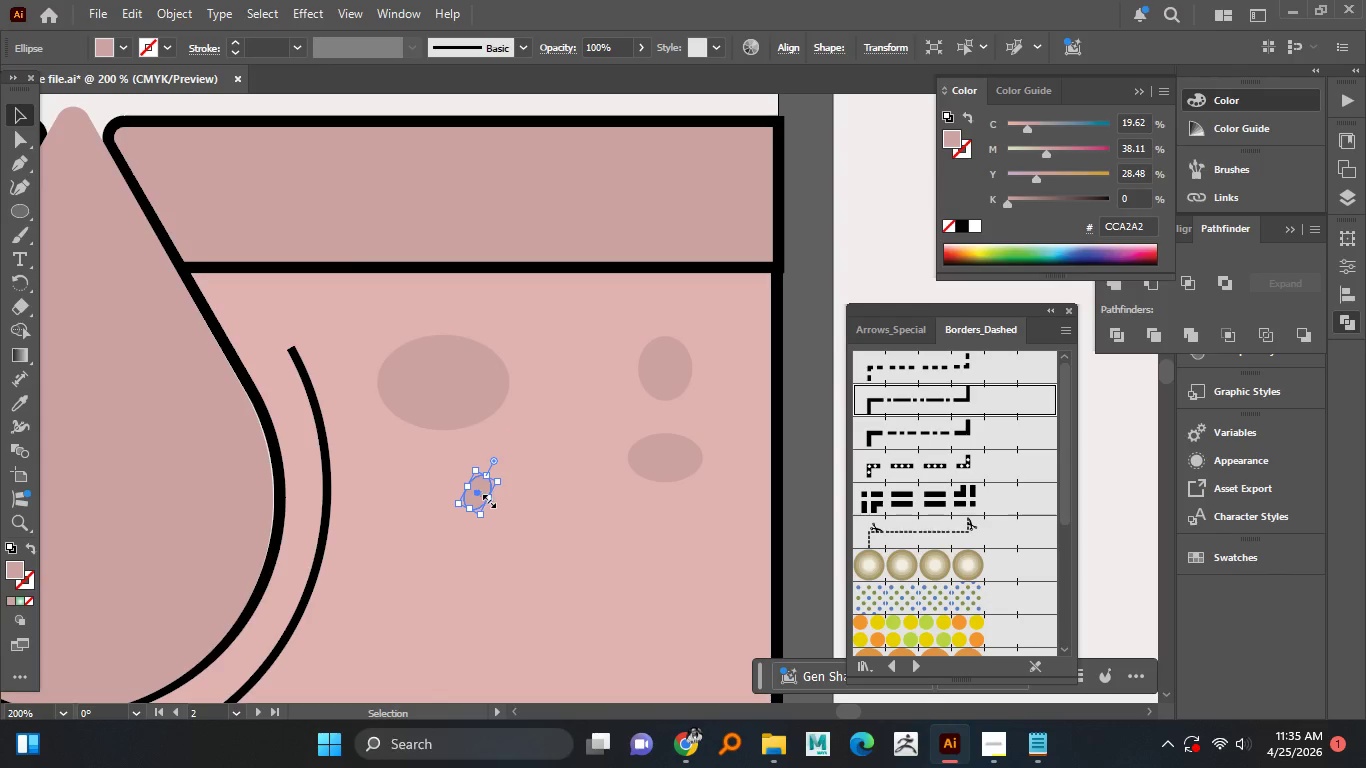 
left_click([513, 495])
 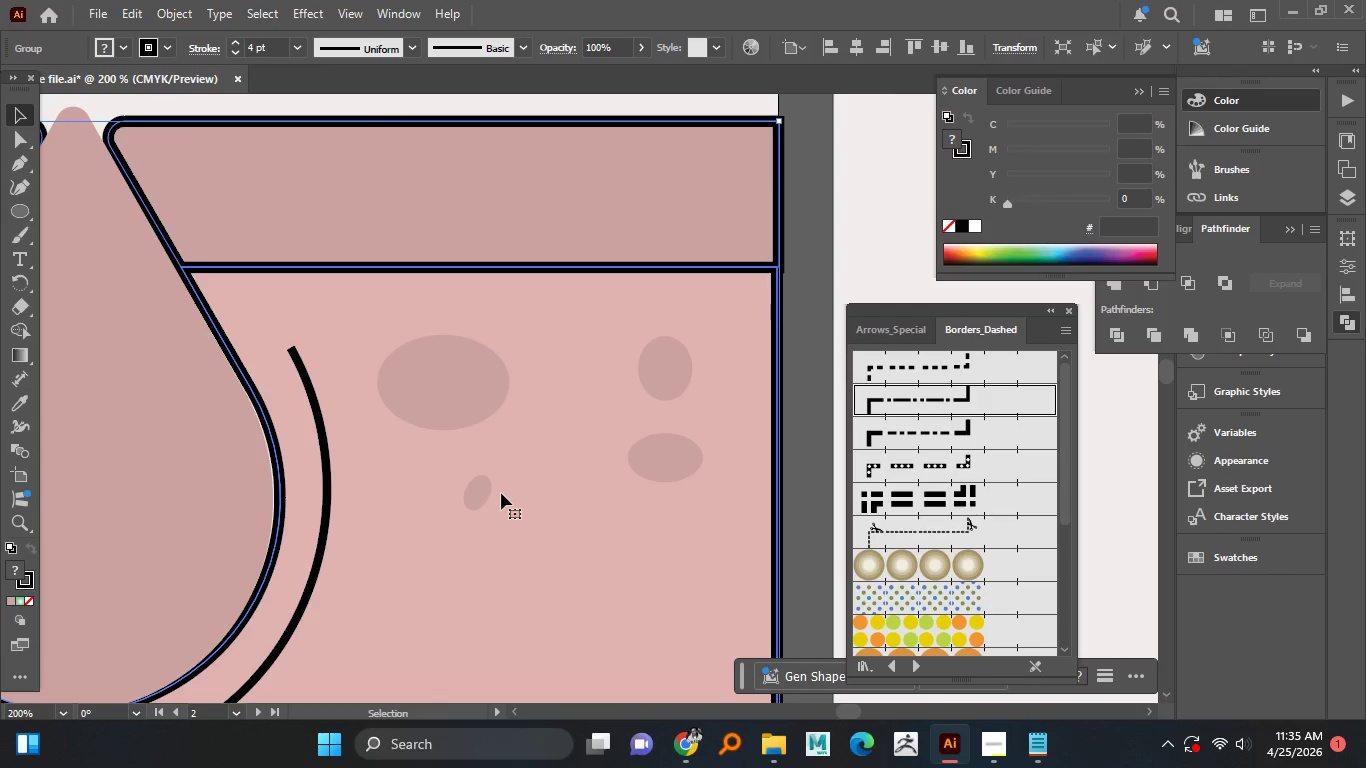 
key(Control+Z)
 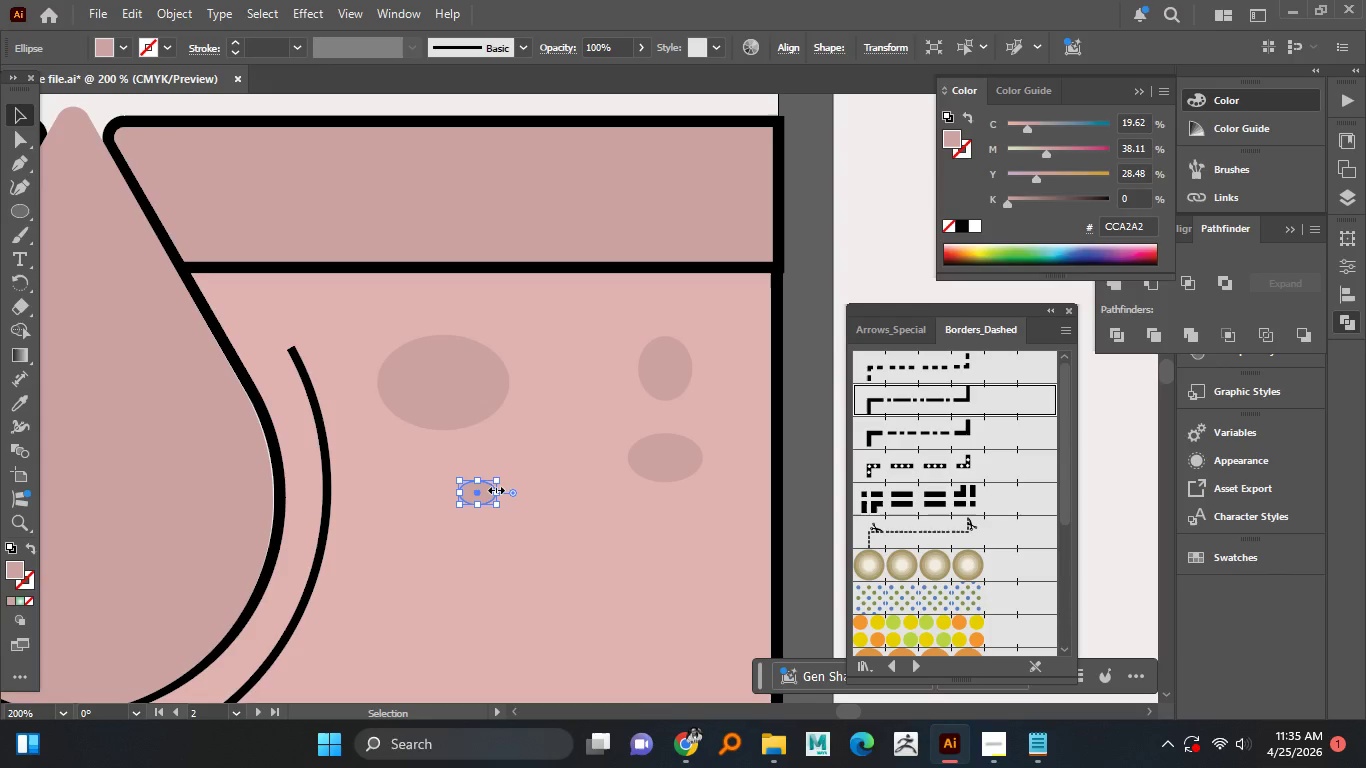 
hold_key(key=AltLeft, duration=0.55)
scroll: coordinate [493, 488], scroll_direction: up, amount: 1.0
 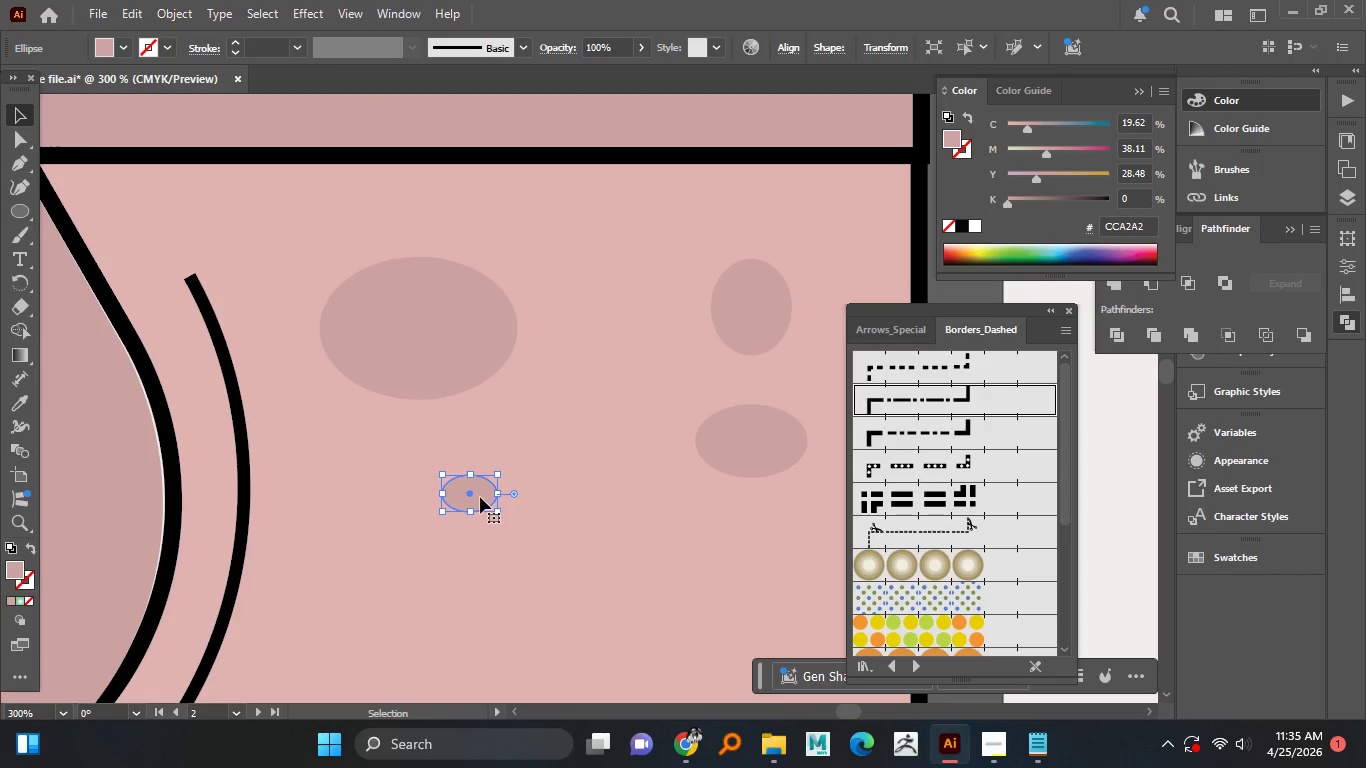 
left_click_drag(start_coordinate=[480, 497], to_coordinate=[420, 478])
 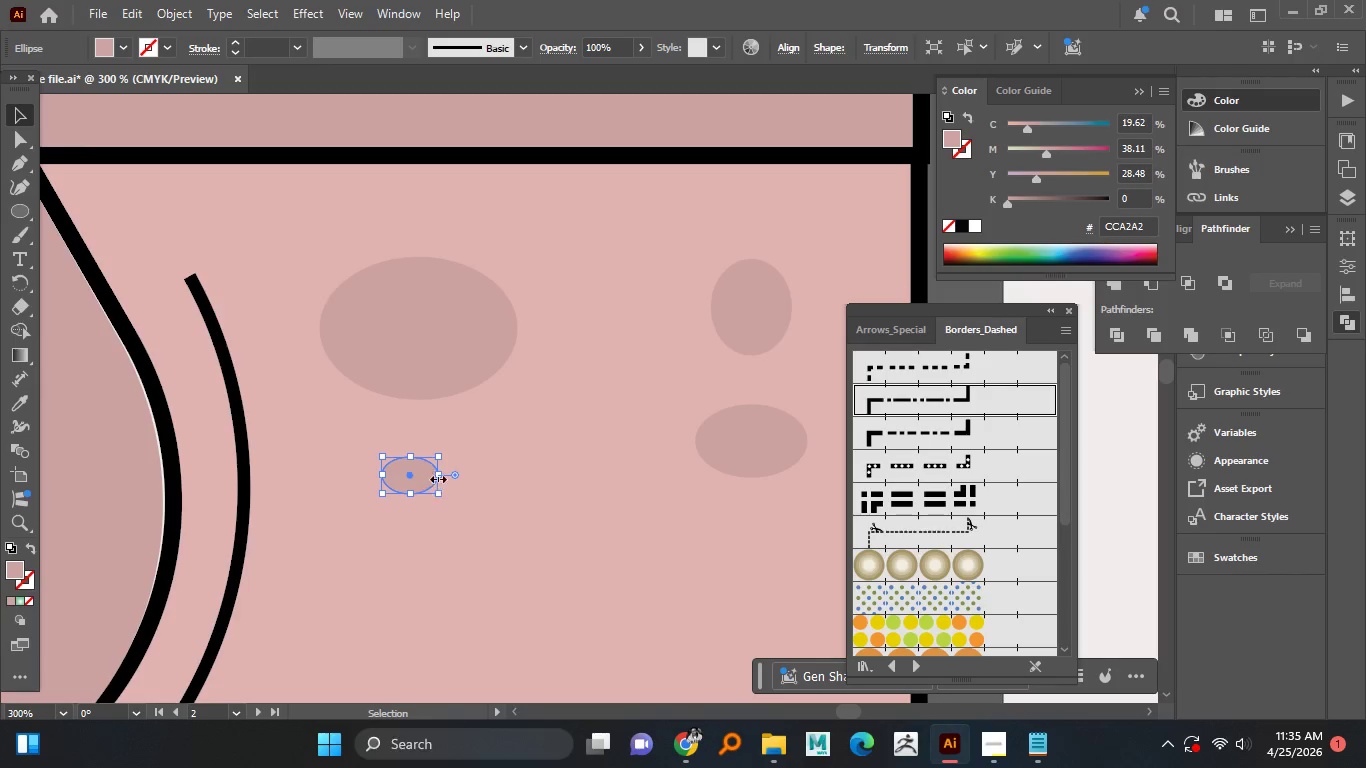 
hold_key(key=AltLeft, duration=1.52)
scroll: coordinate [440, 477], scroll_direction: down, amount: 2.0
 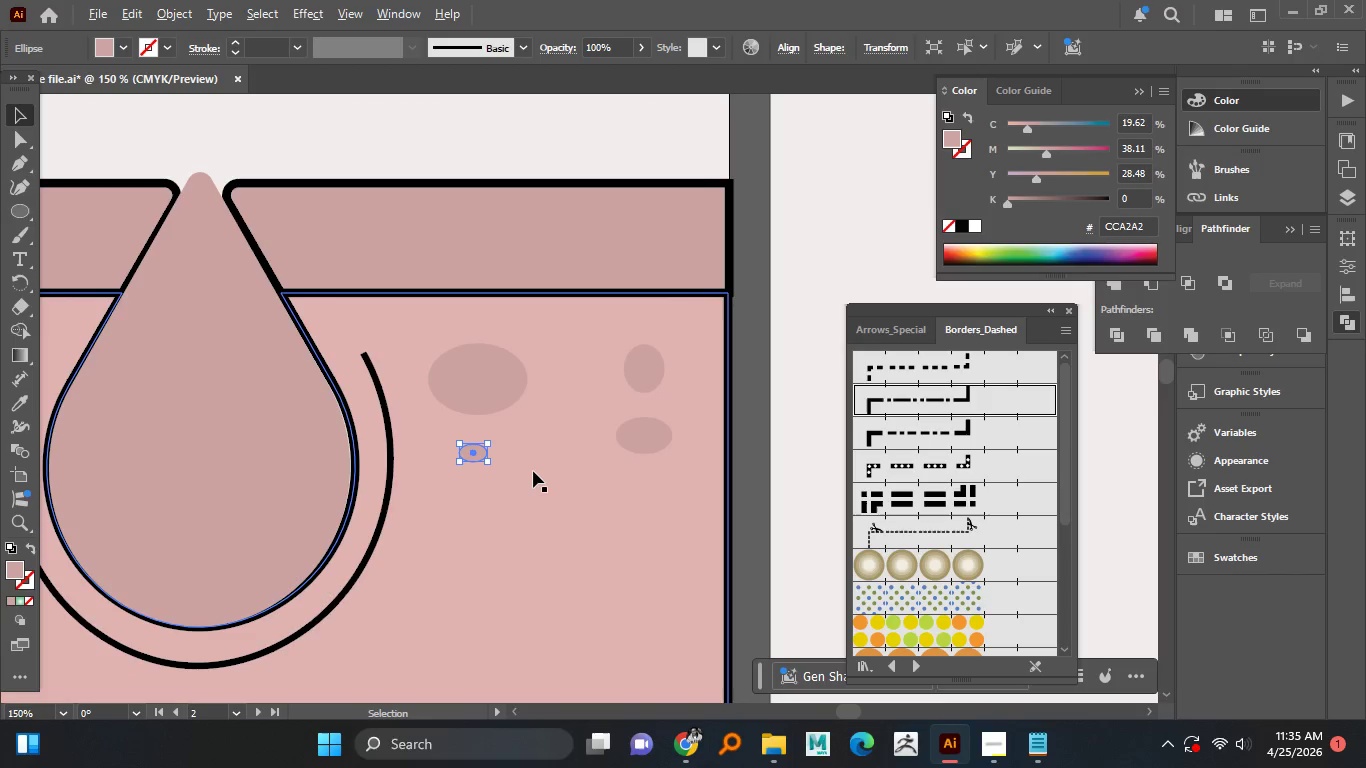 
hold_key(key=AltLeft, duration=1.5)
 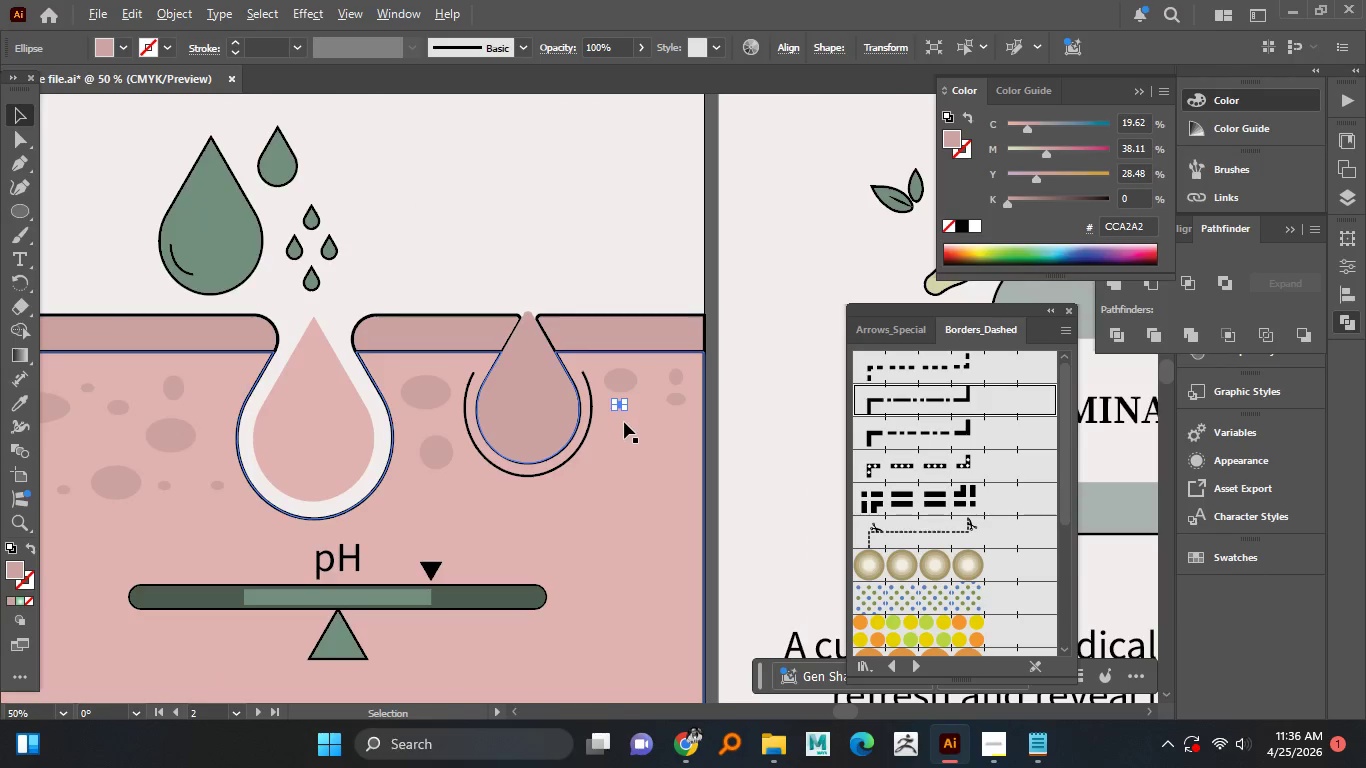 
scroll: coordinate [533, 471], scroll_direction: down, amount: 1.0
 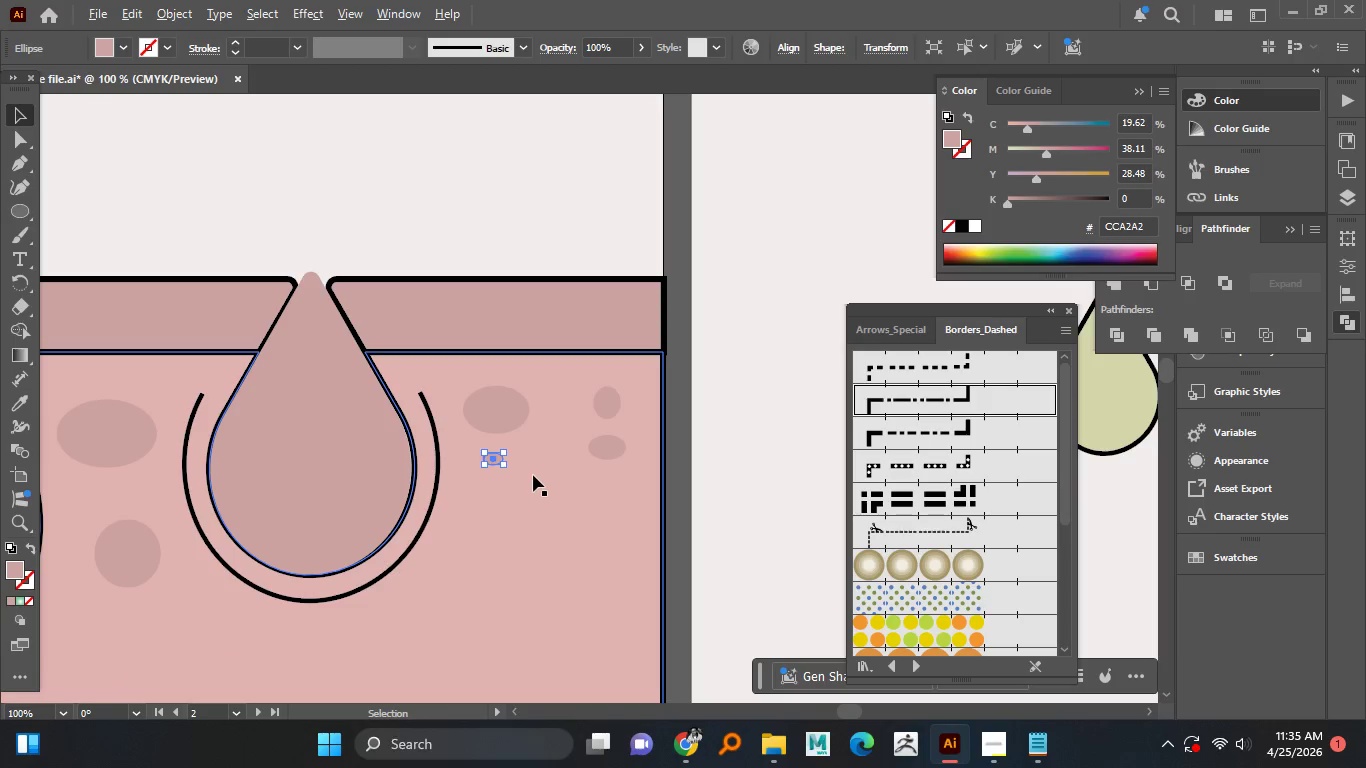 
hold_key(key=AltLeft, duration=0.94)
 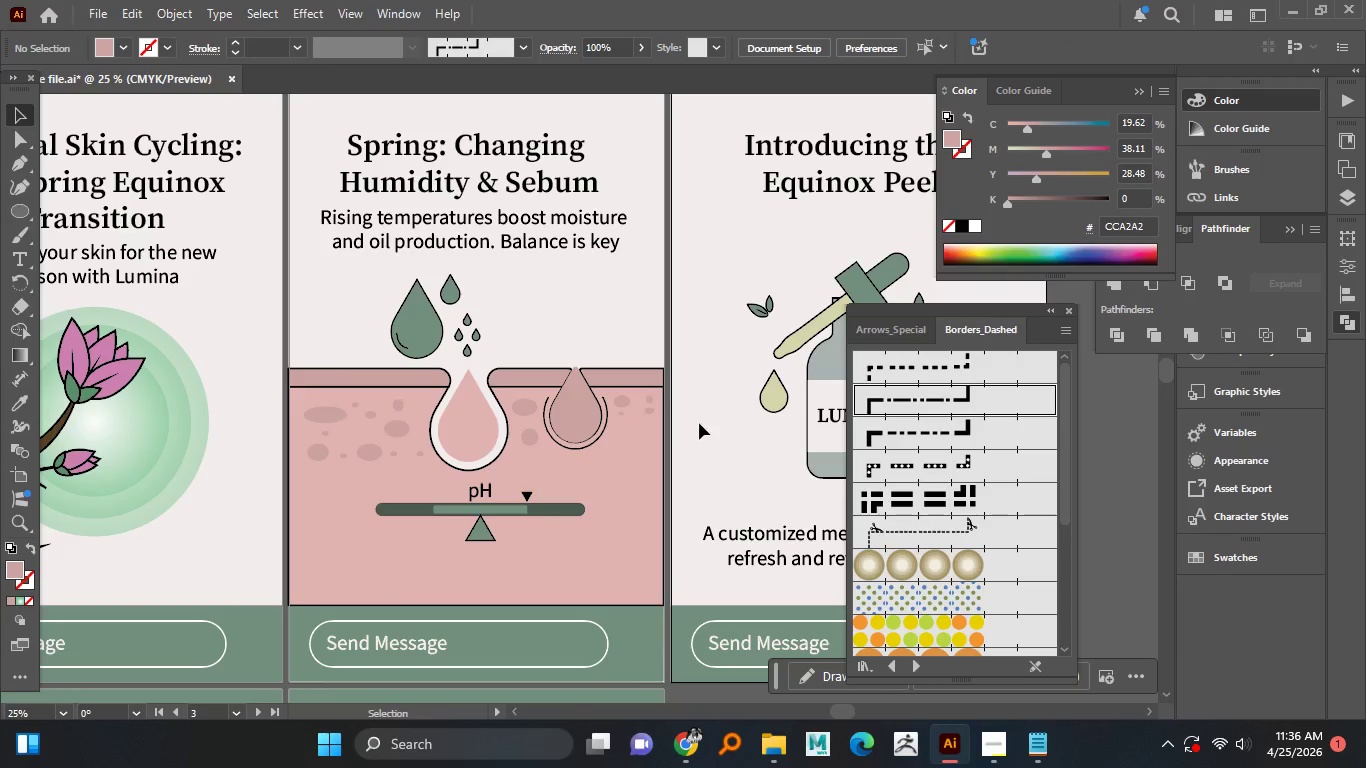 
scroll: coordinate [632, 416], scroll_direction: down, amount: 2.0
 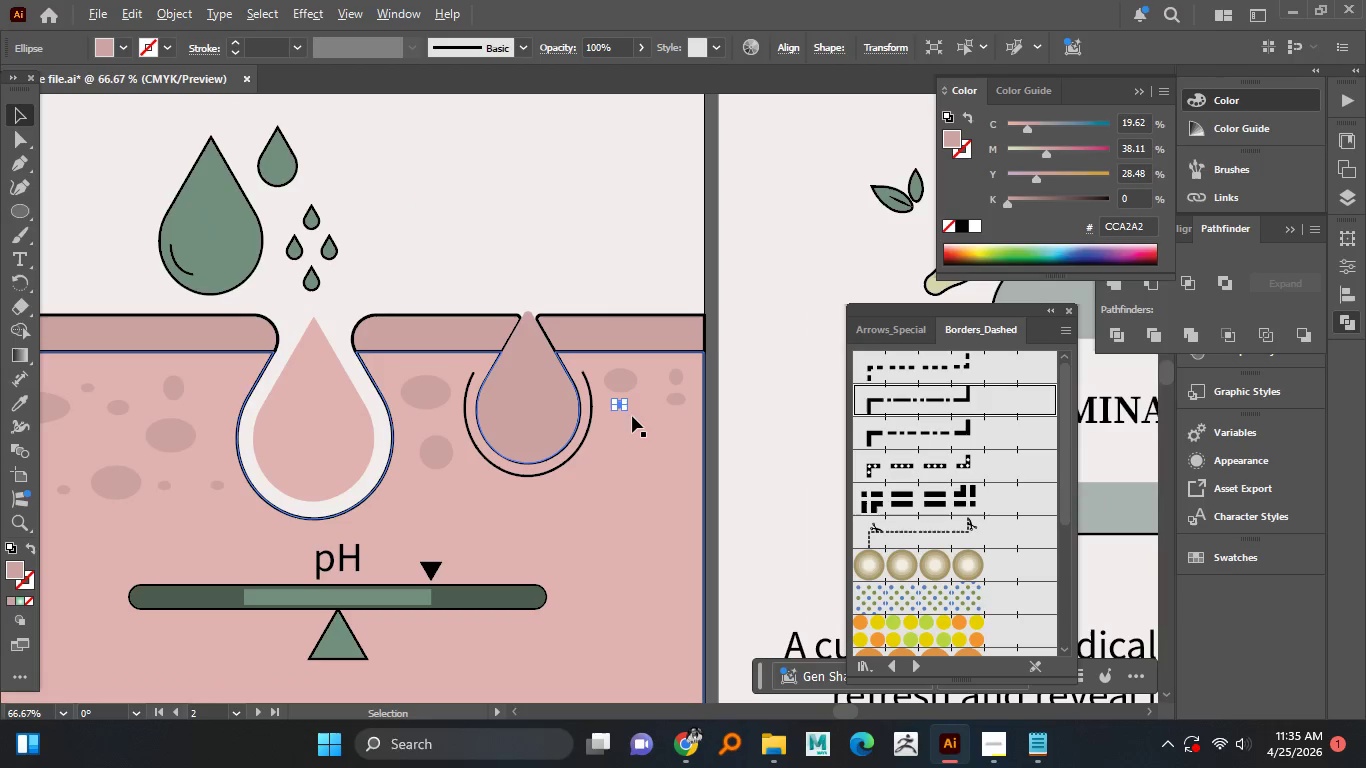 
hold_key(key=AltLeft, duration=1.52)
left_click([698, 413])
 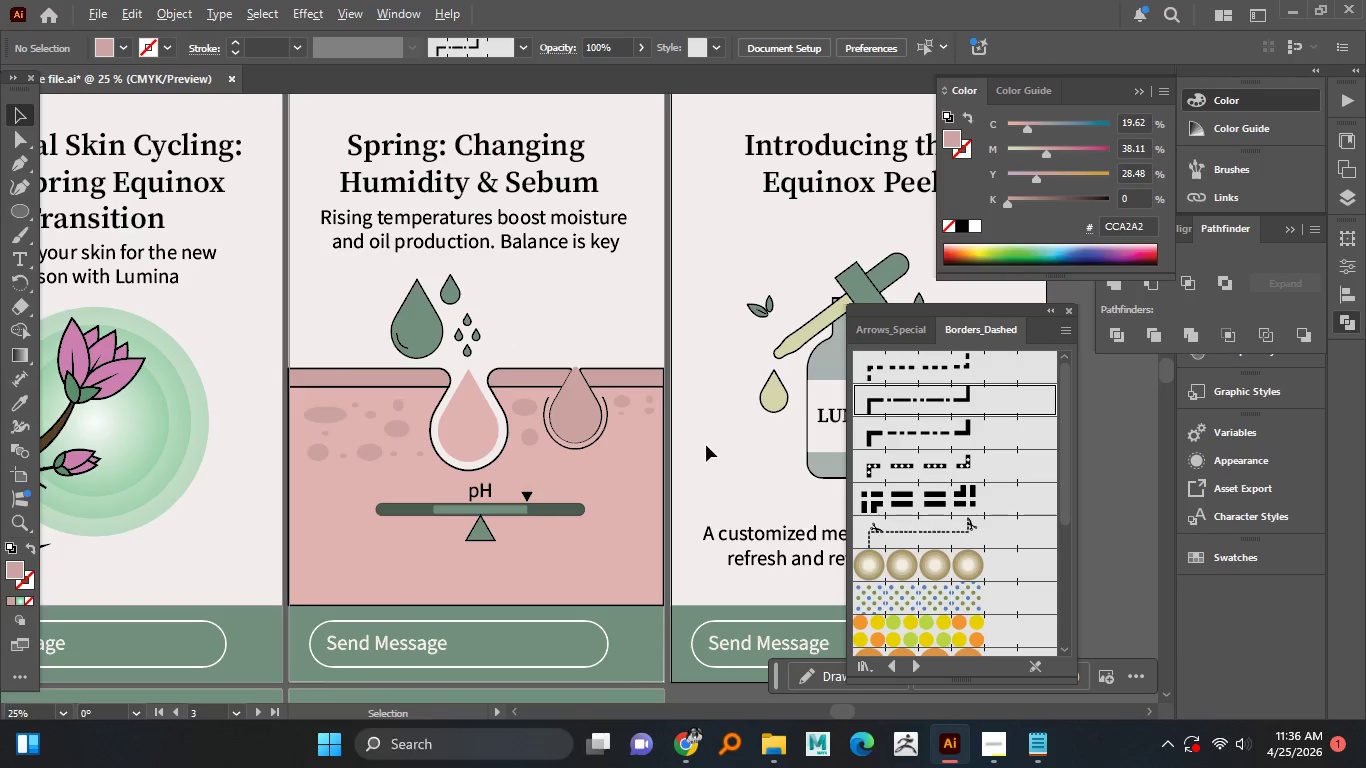 
scroll: coordinate [624, 422], scroll_direction: down, amount: 2.0
 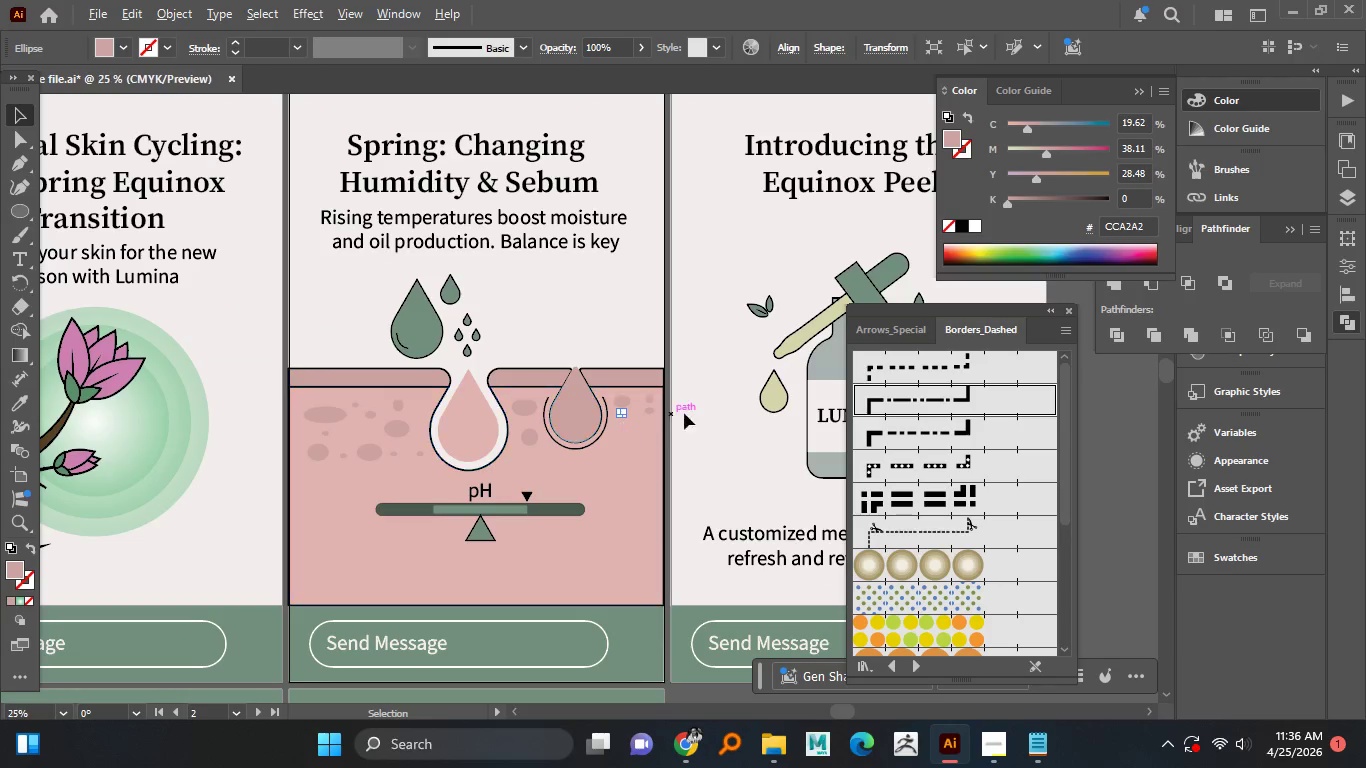 
hold_key(key=AltLeft, duration=0.94)
 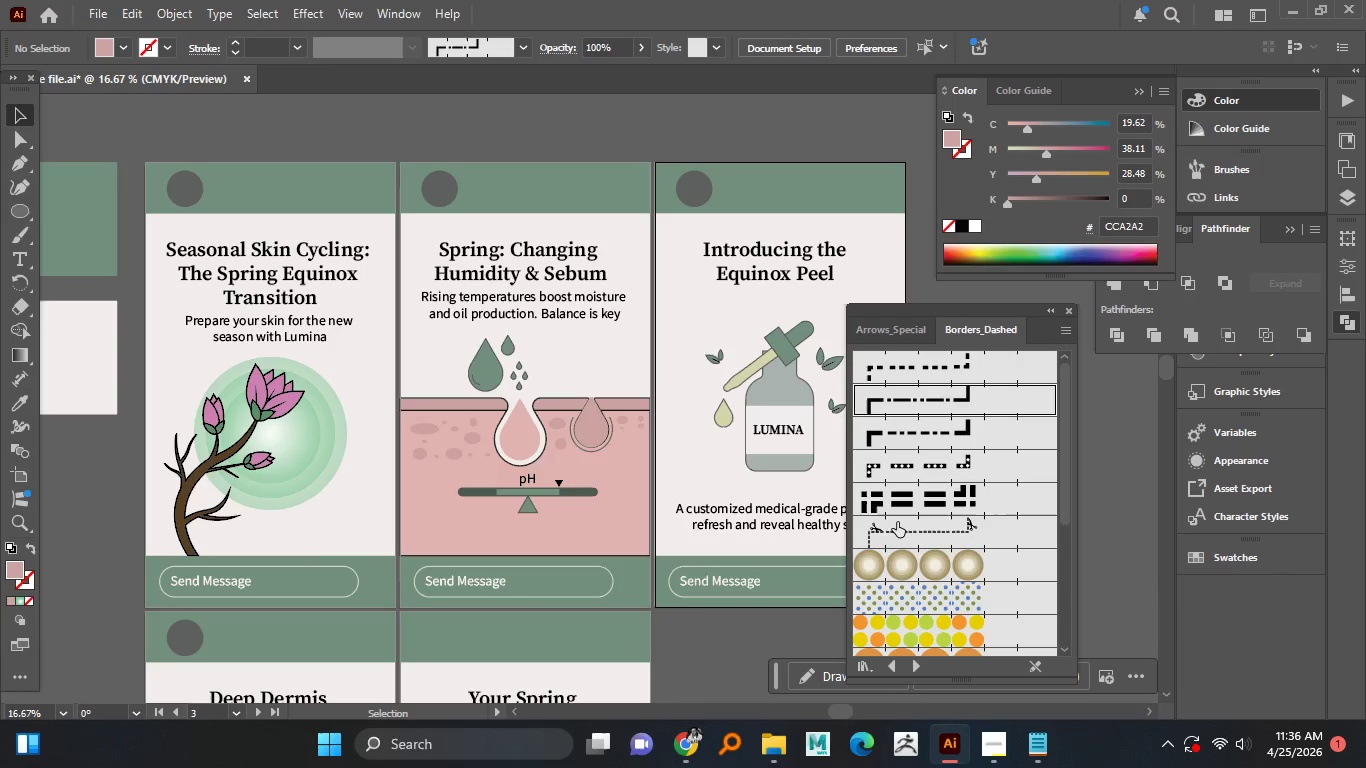 
scroll: coordinate [698, 444], scroll_direction: down, amount: 1.0
 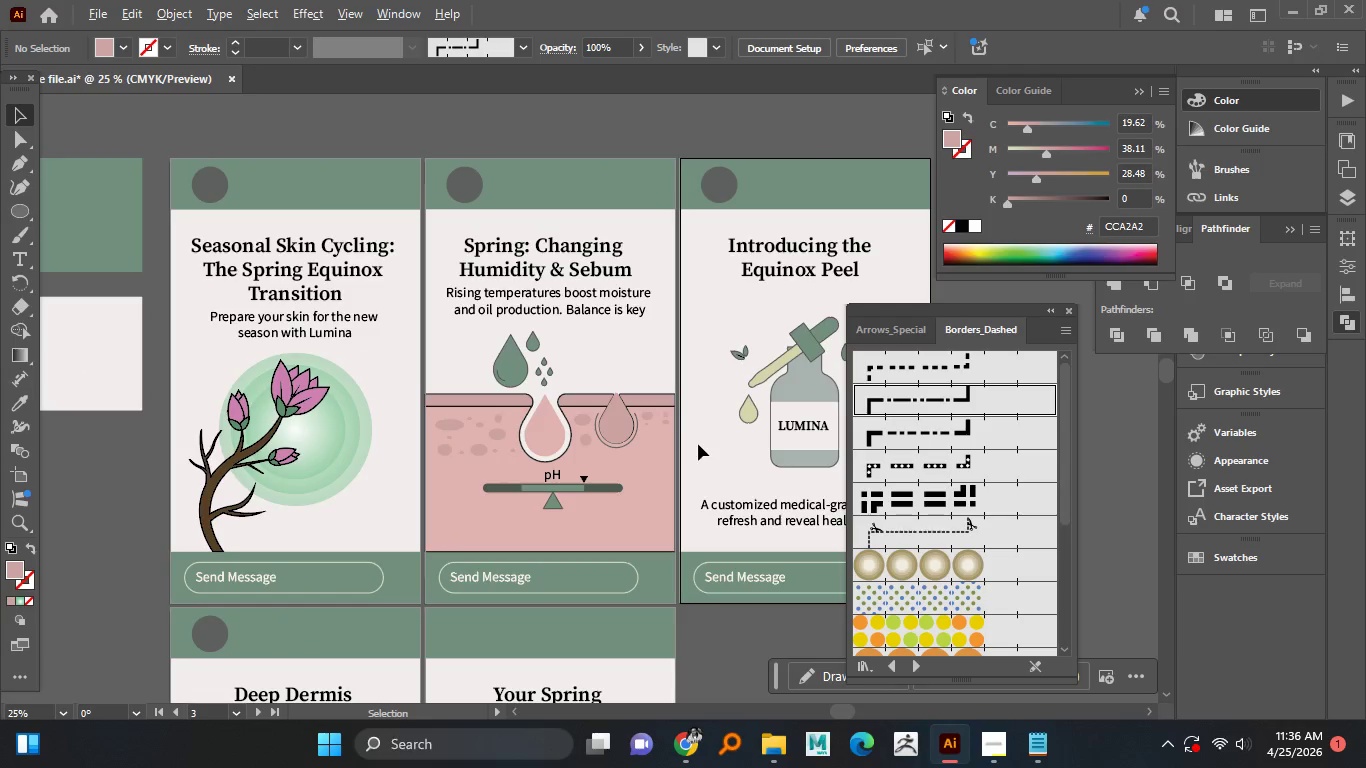 
wait(27.58)
 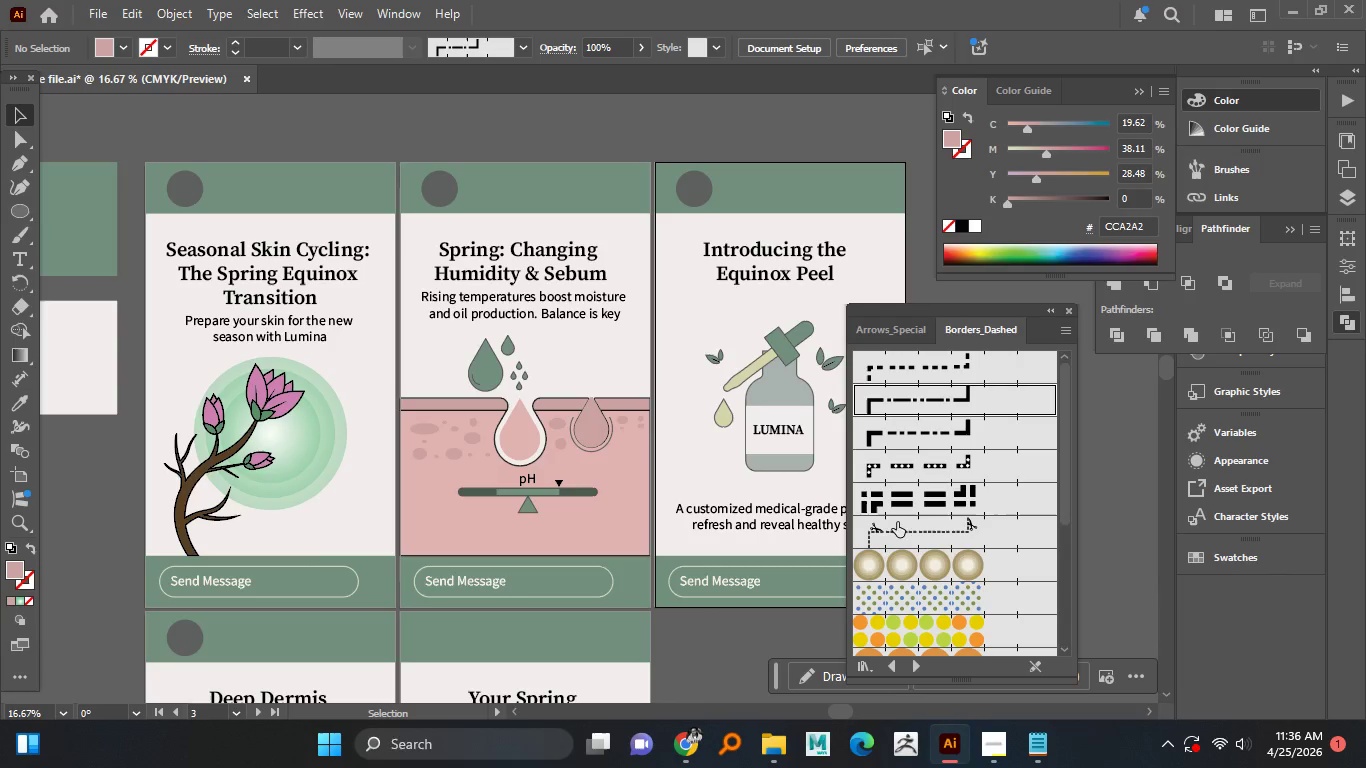 
left_click([1066, 311])
 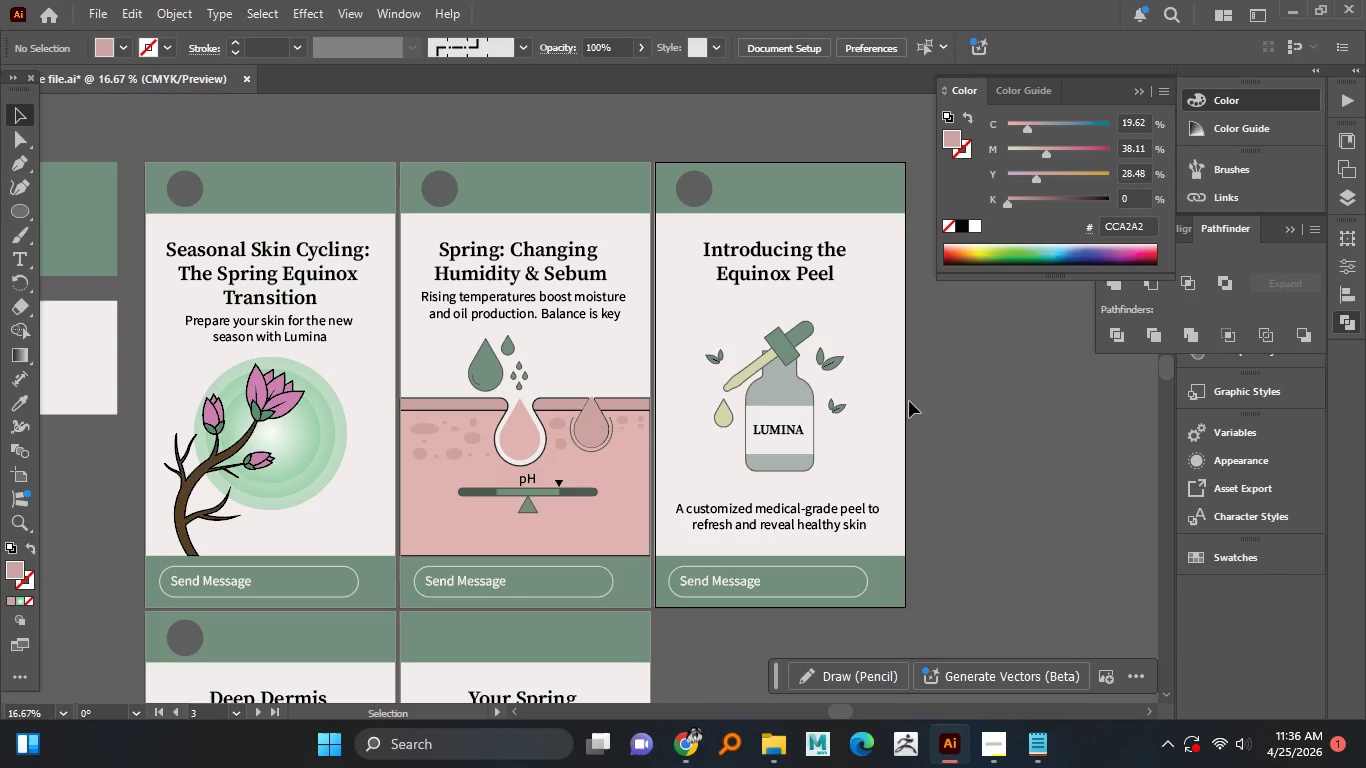 
wait(15.62)
 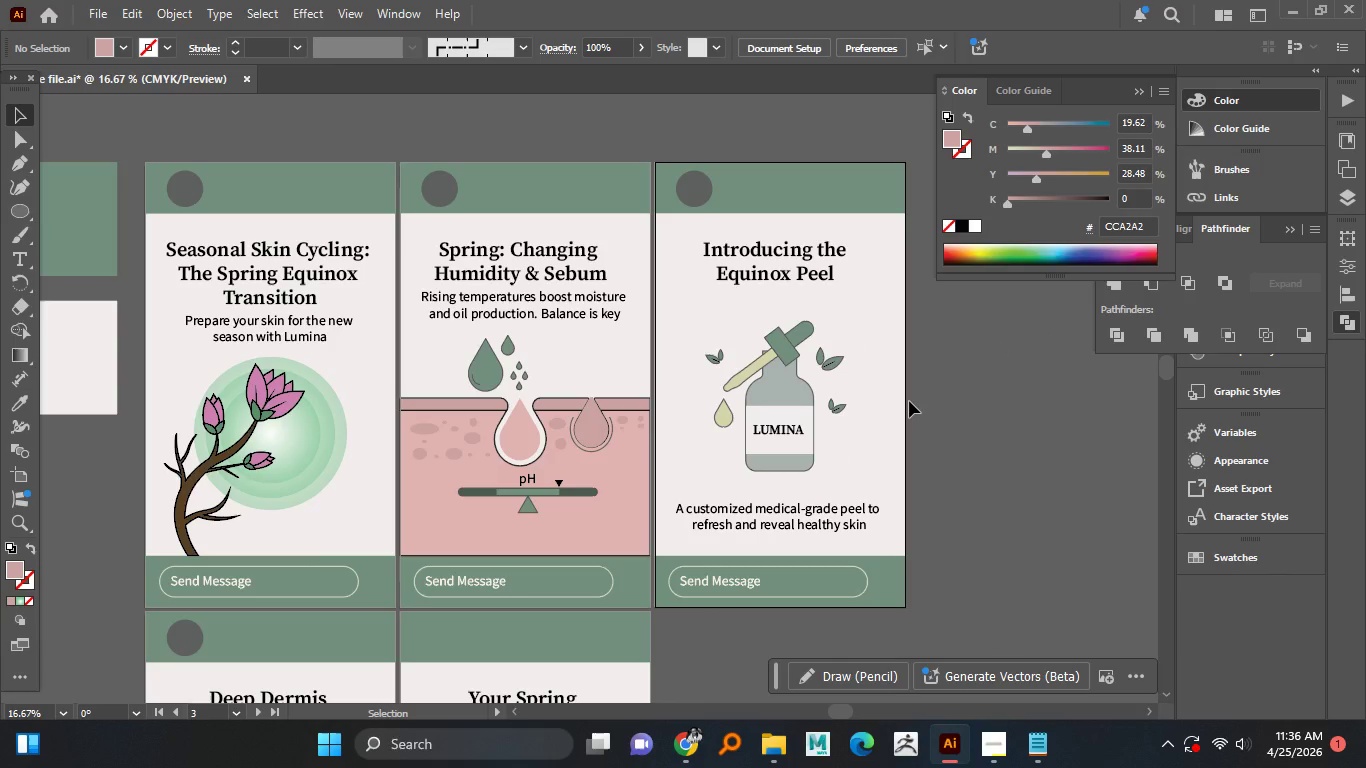 
hold_key(key=AltLeft, duration=1.52)
 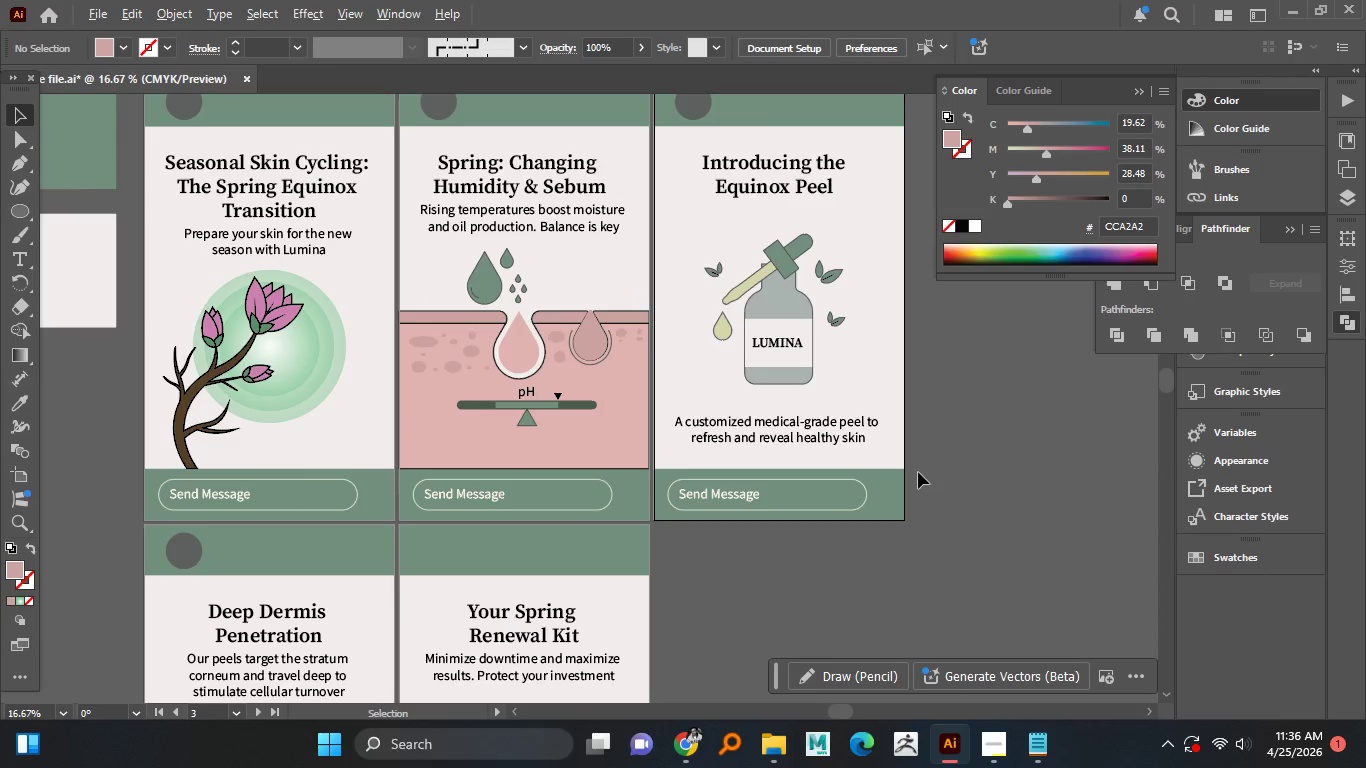 
hold_key(key=AltLeft, duration=0.42)
 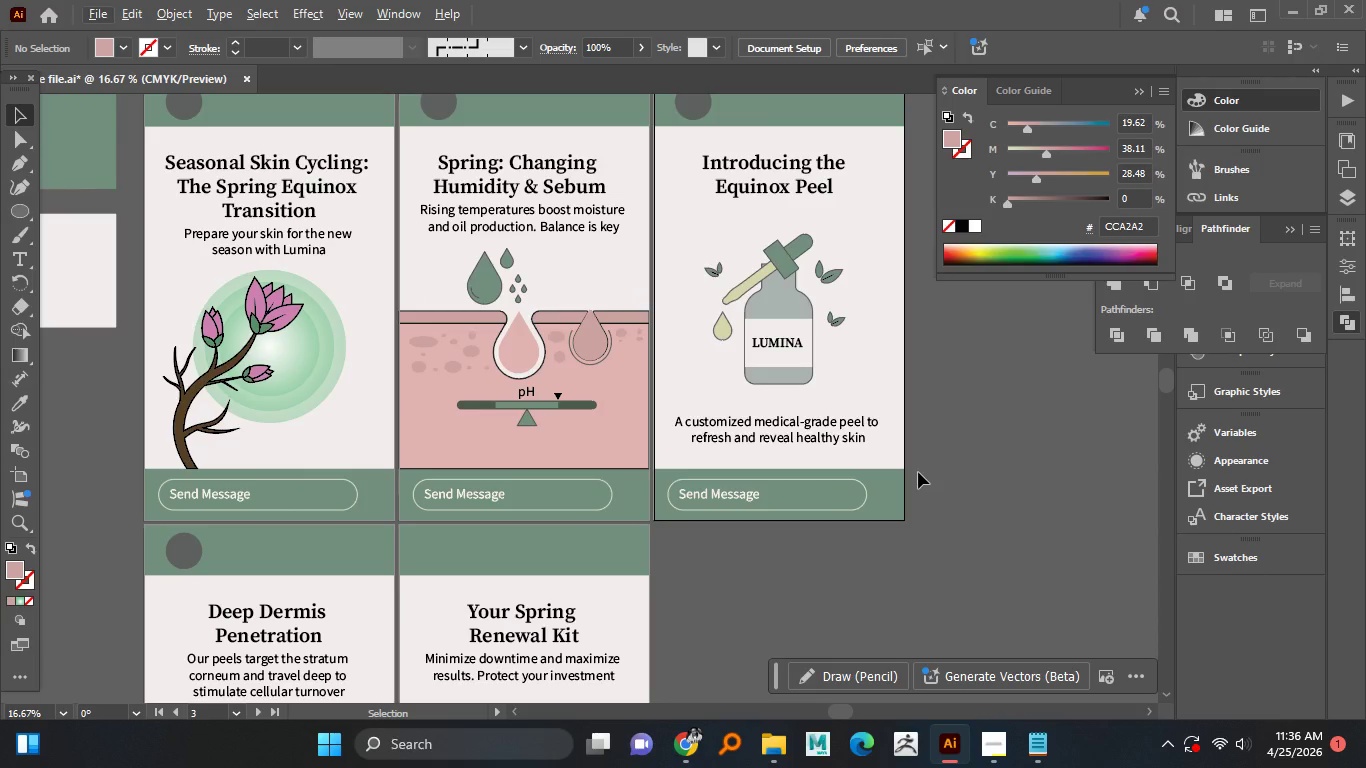 
hold_key(key=AltLeft, duration=6.33)
 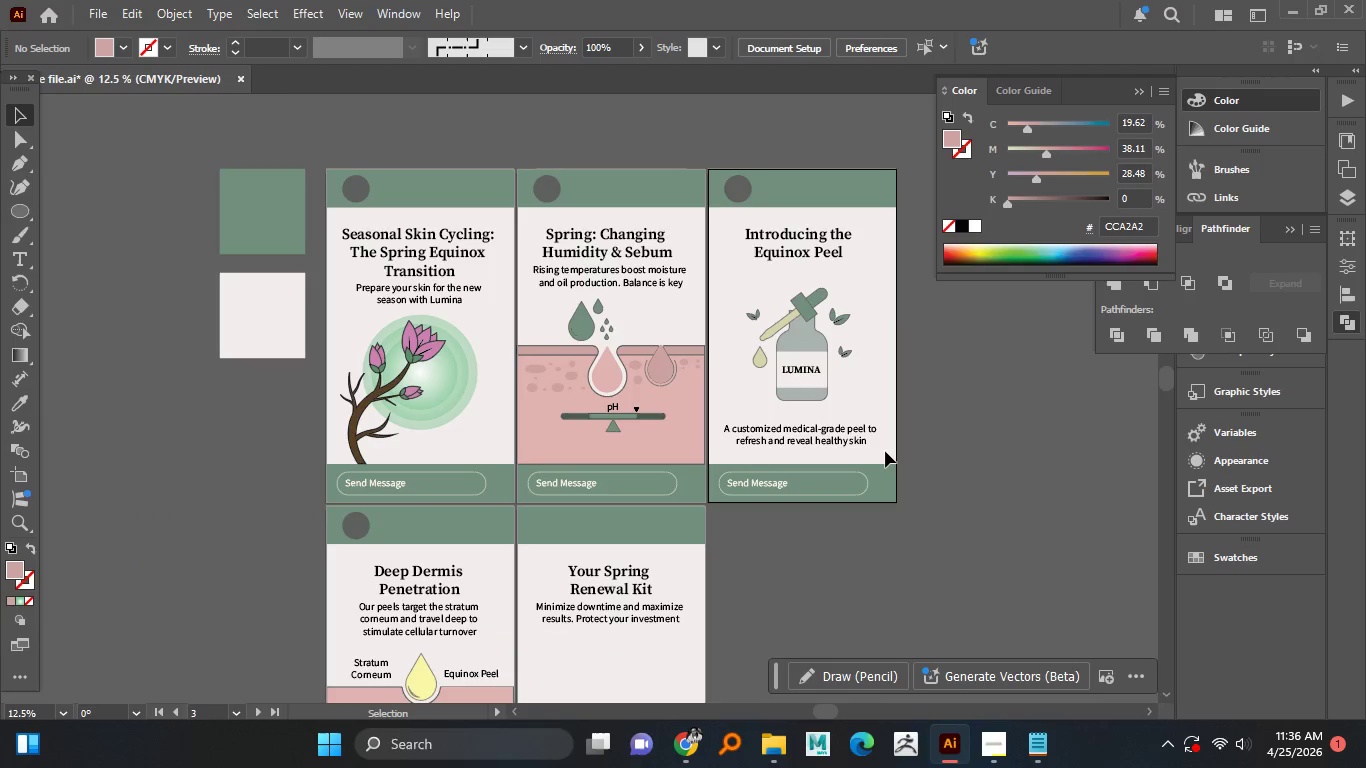 
hold_key(key=AltLeft, duration=1.52)
scroll: coordinate [872, 451], scroll_direction: down, amount: 1.0
 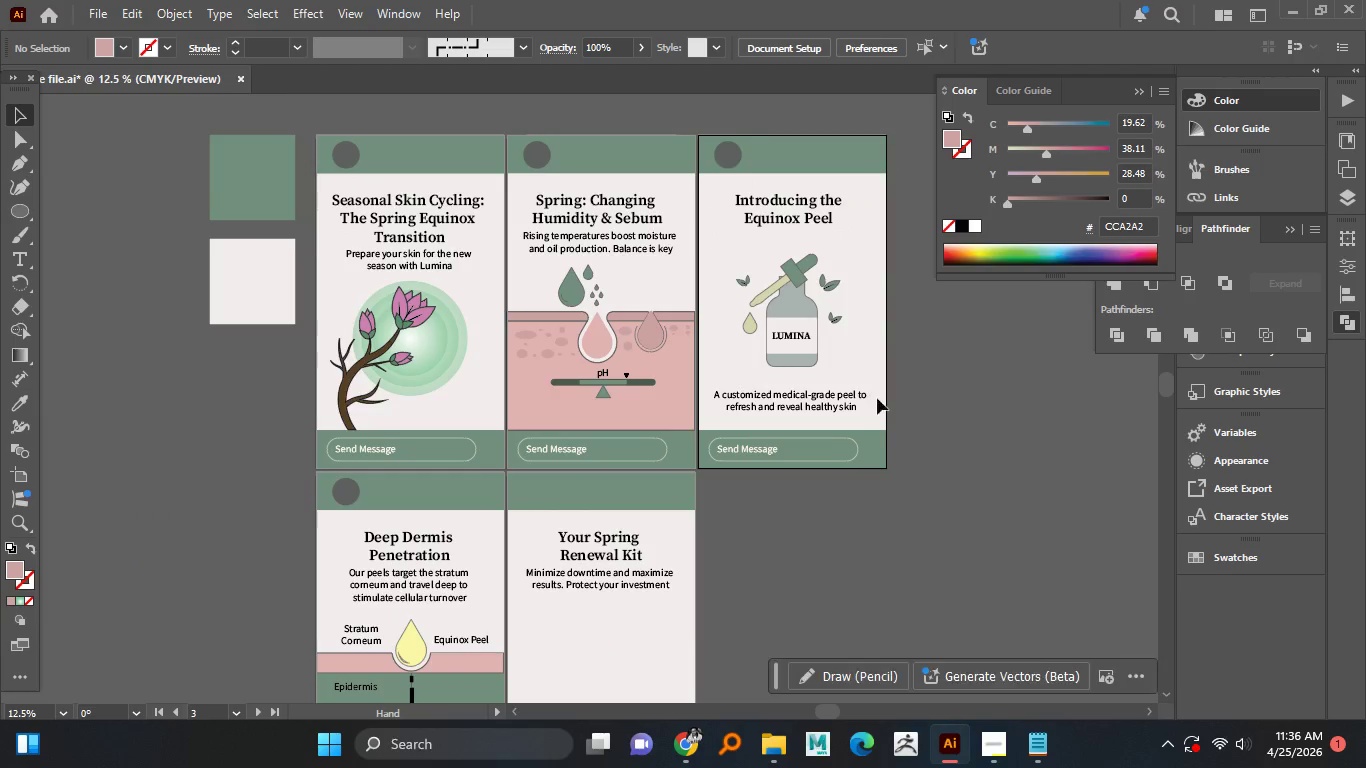 
hold_key(key=AltLeft, duration=1.5)
 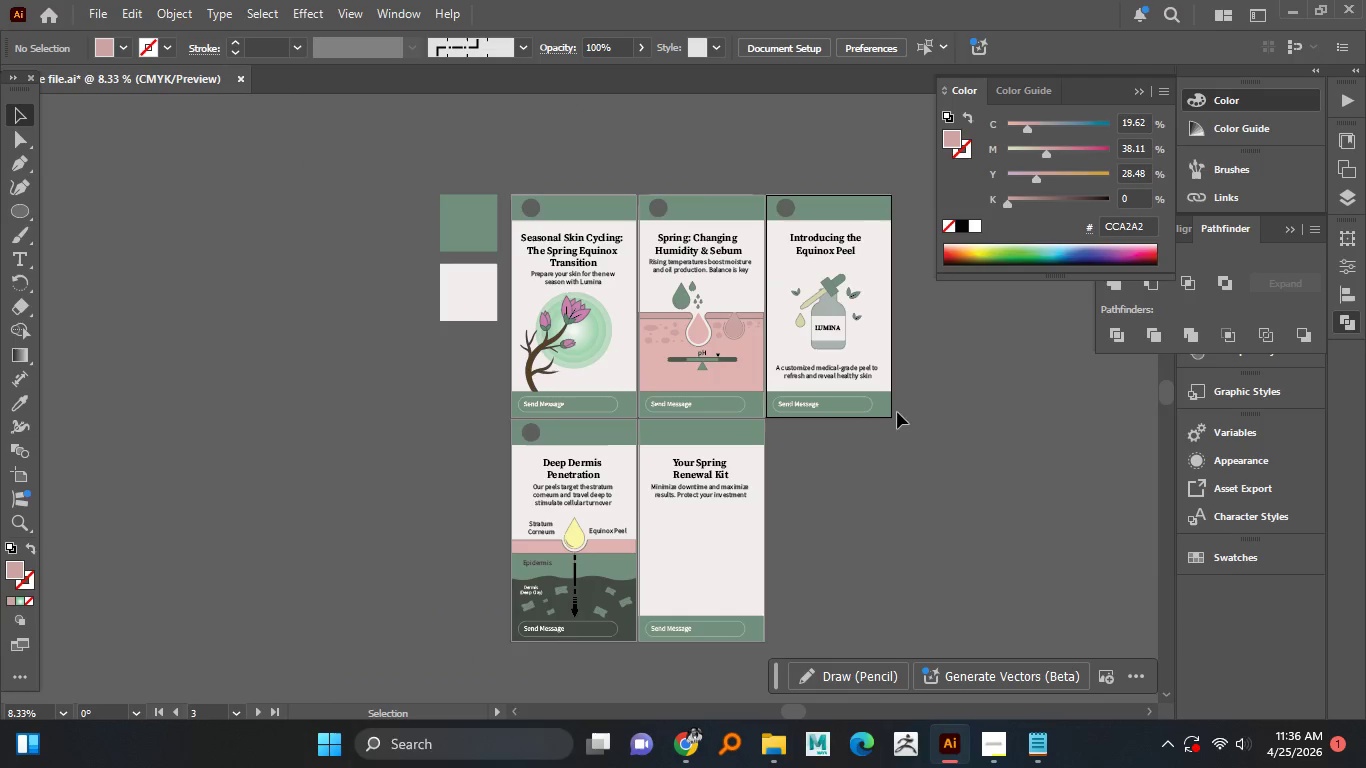 
hold_key(key=AltLeft, duration=1.5)
scroll: coordinate [897, 411], scroll_direction: down, amount: 1.0
 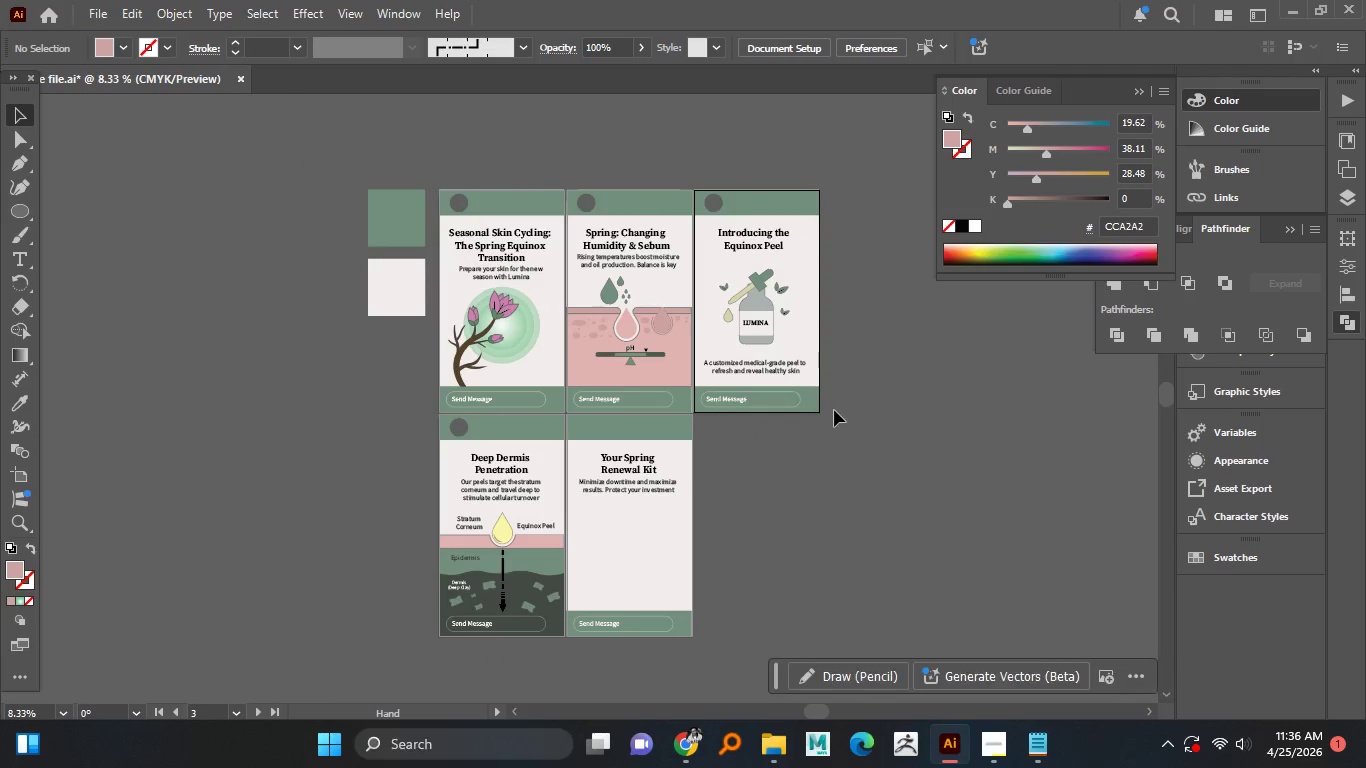 
hold_key(key=AltLeft, duration=1.5)
 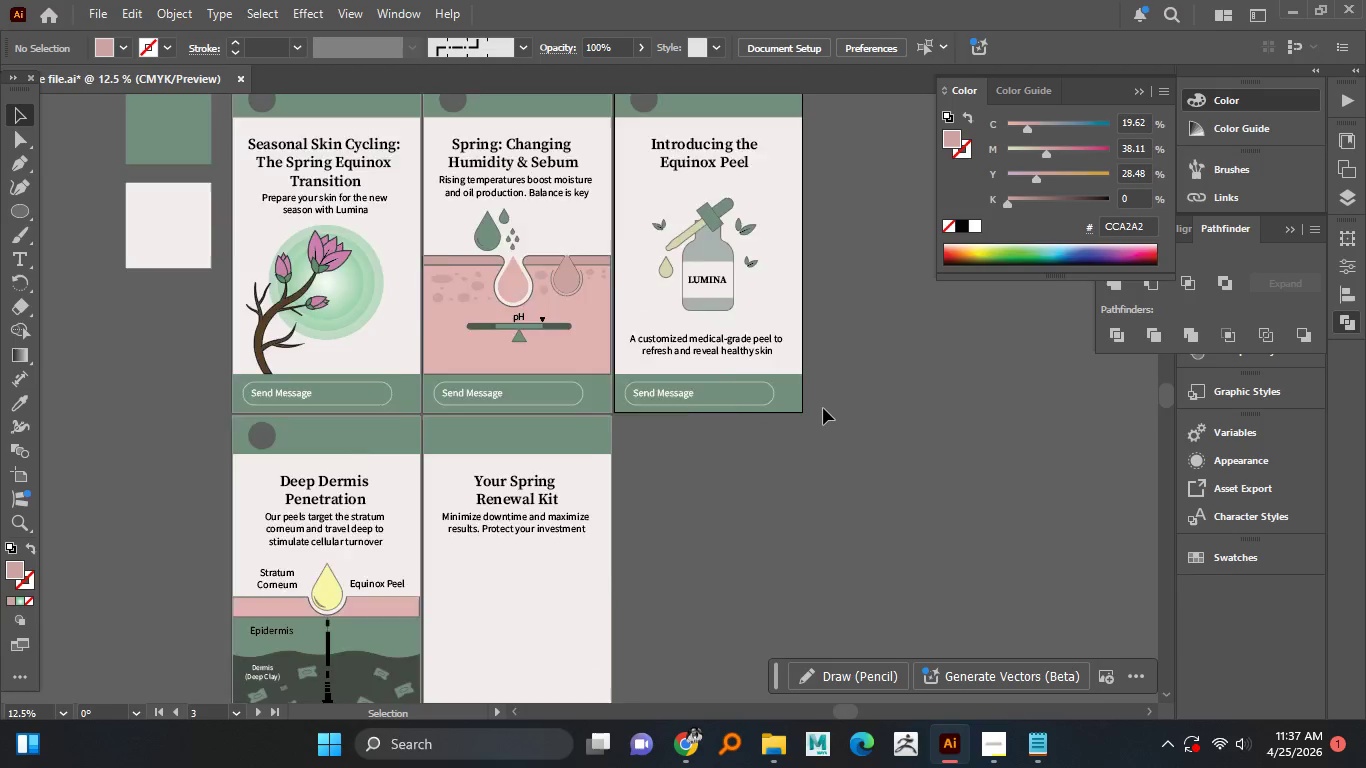 
hold_key(key=AltLeft, duration=1.5)
scroll: coordinate [823, 408], scroll_direction: none, amount: 0.0
 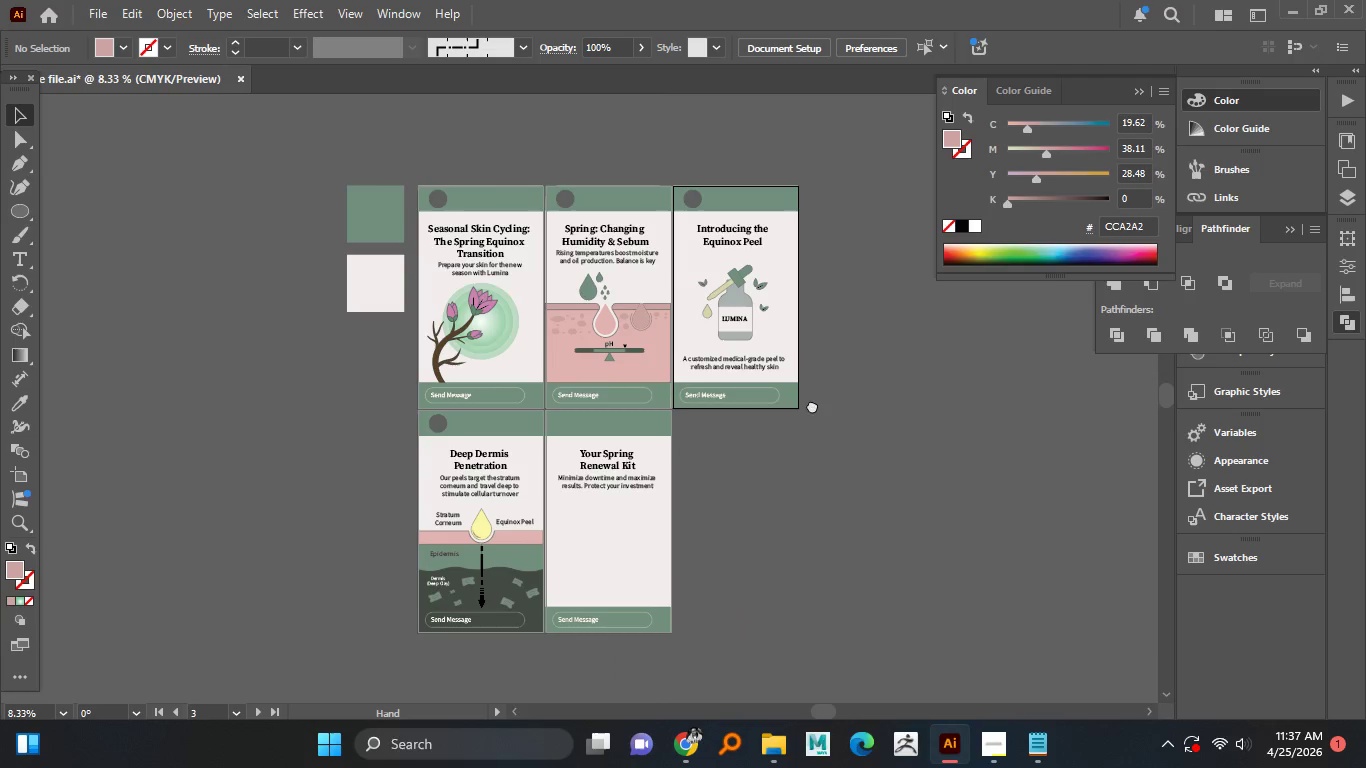 
hold_key(key=AltLeft, duration=1.5)
scroll: coordinate [812, 405], scroll_direction: up, amount: 1.0
 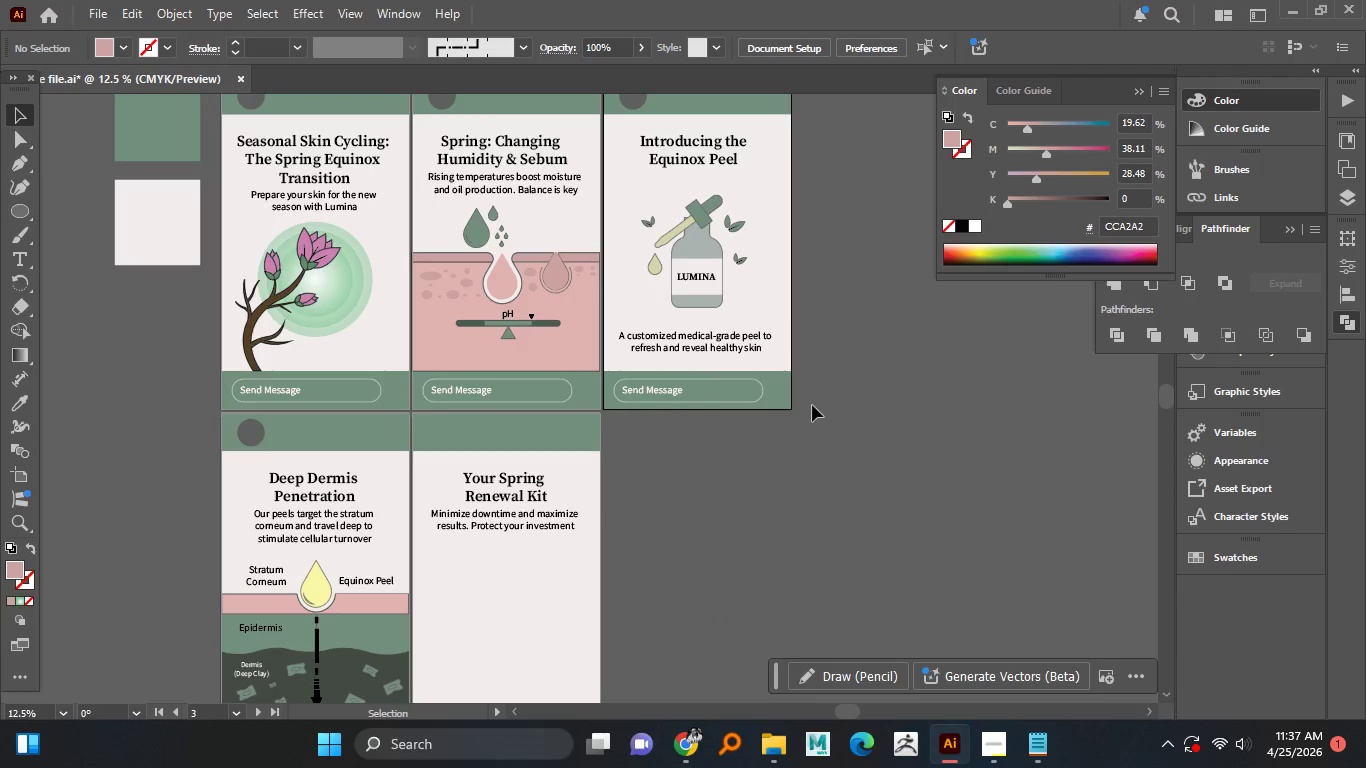 
hold_key(key=AltLeft, duration=1.11)
 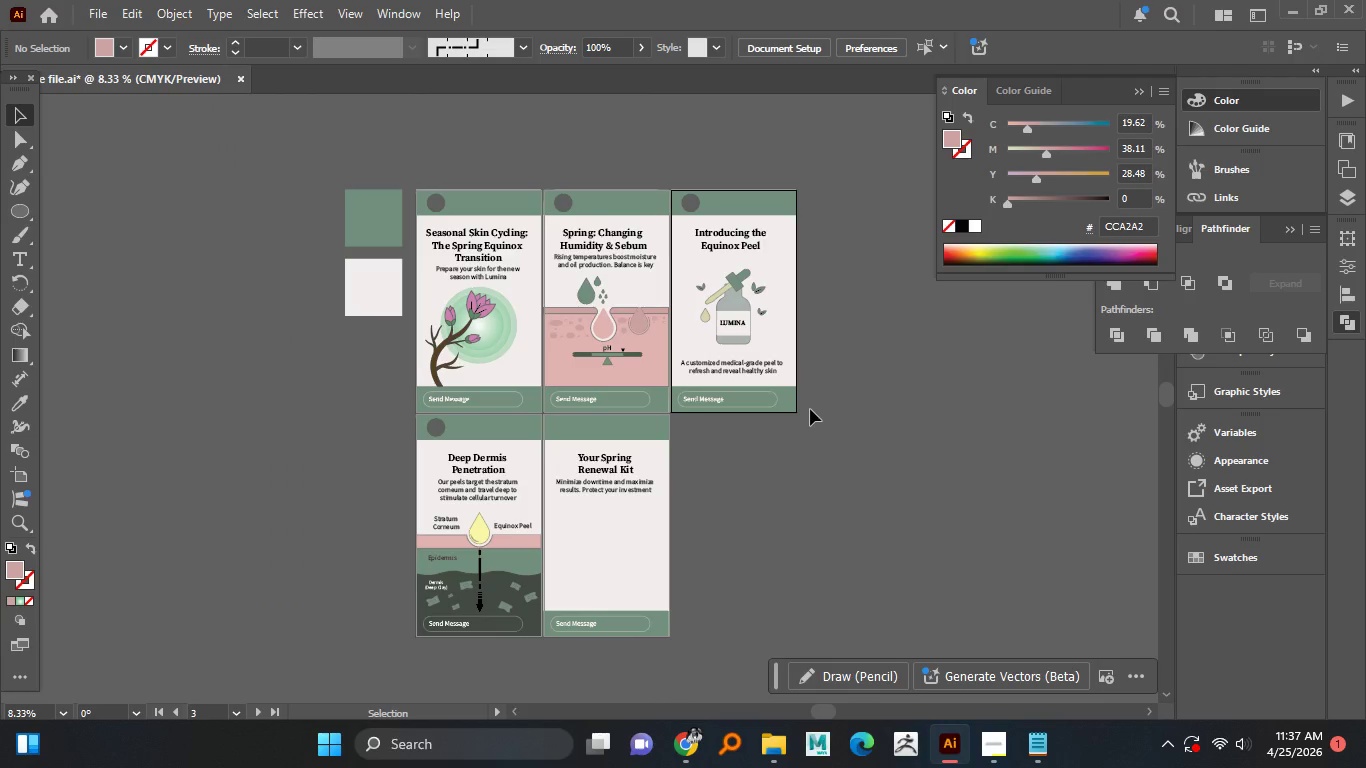 
scroll: coordinate [812, 405], scroll_direction: down, amount: 1.0
 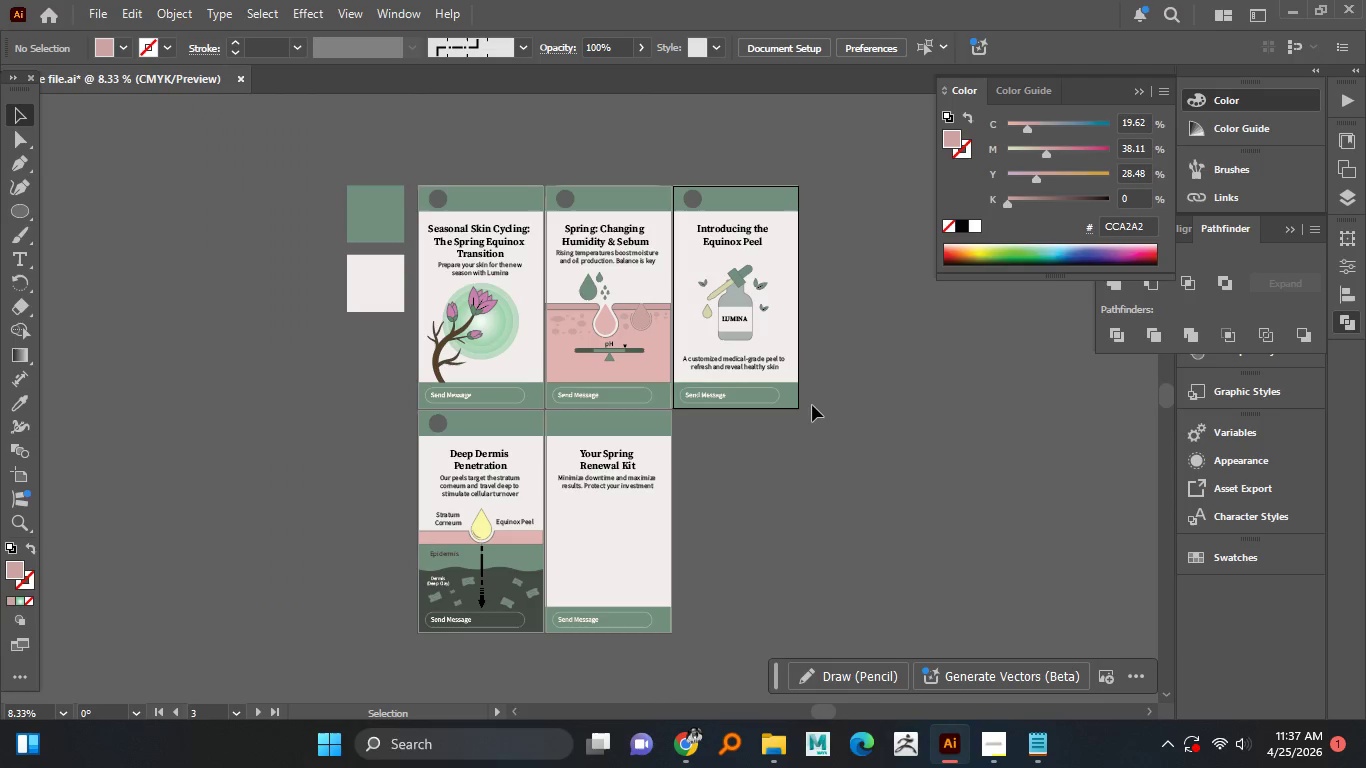 
hold_key(key=AltLeft, duration=1.52)
hold_key(key=AltLeft, duration=1.5)
scroll: coordinate [731, 167], scroll_direction: up, amount: 4.0
 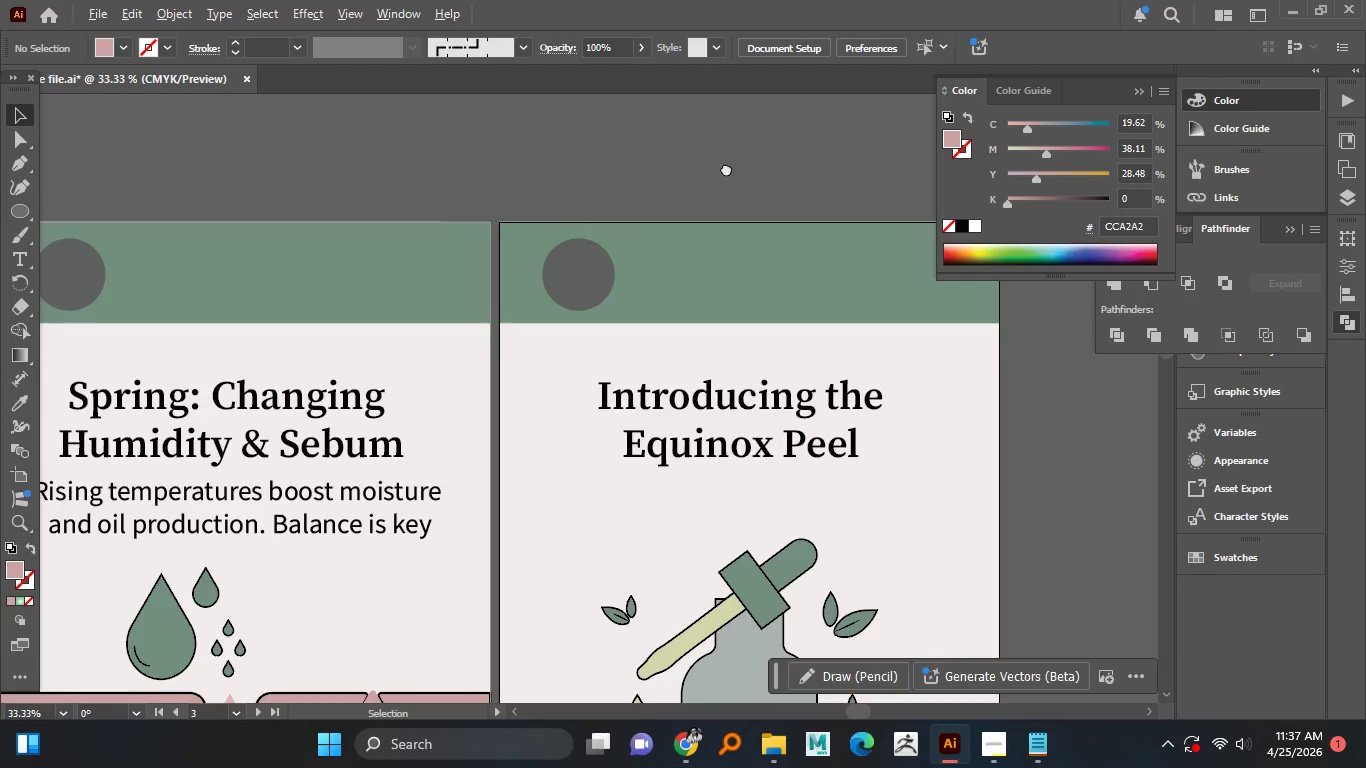 
hold_key(key=AltLeft, duration=1.5)
scroll: coordinate [637, 136], scroll_direction: down, amount: 2.0
 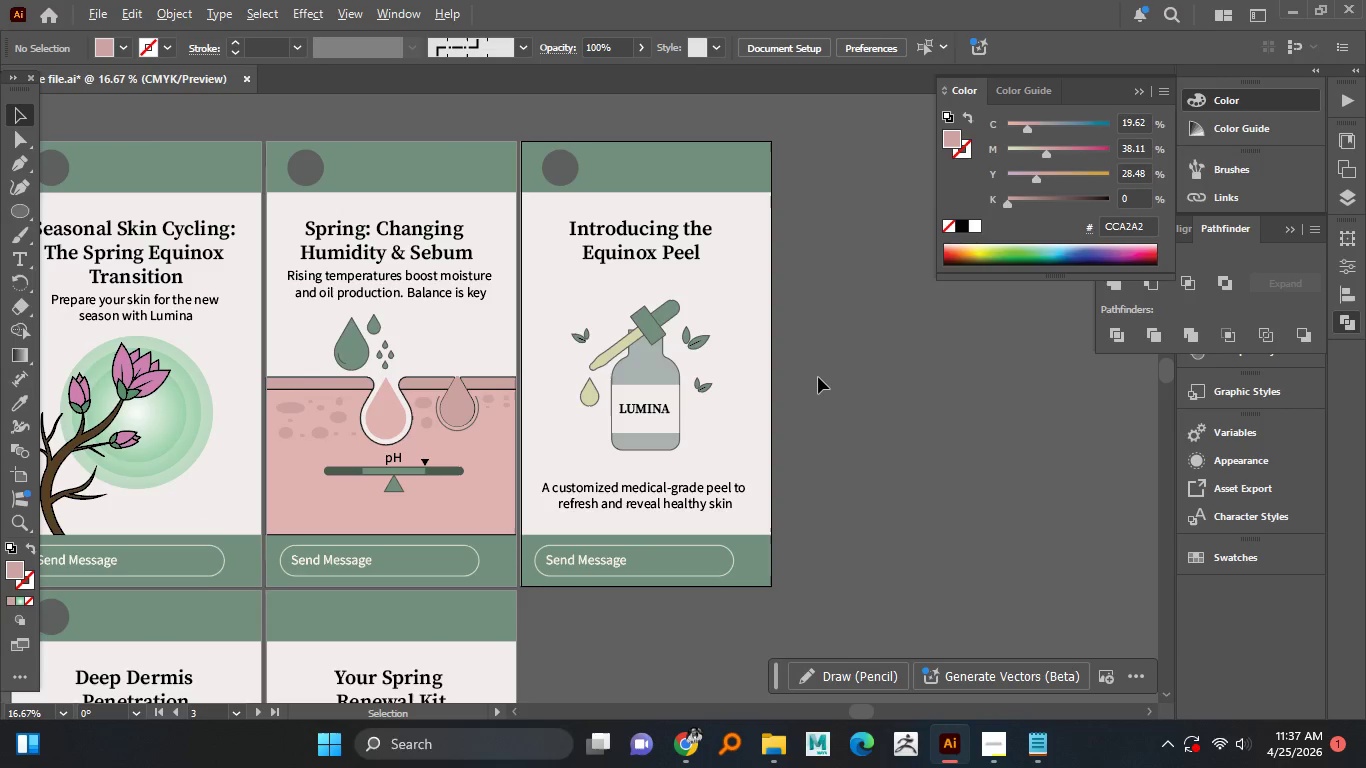 
hold_key(key=AltLeft, duration=1.51)
 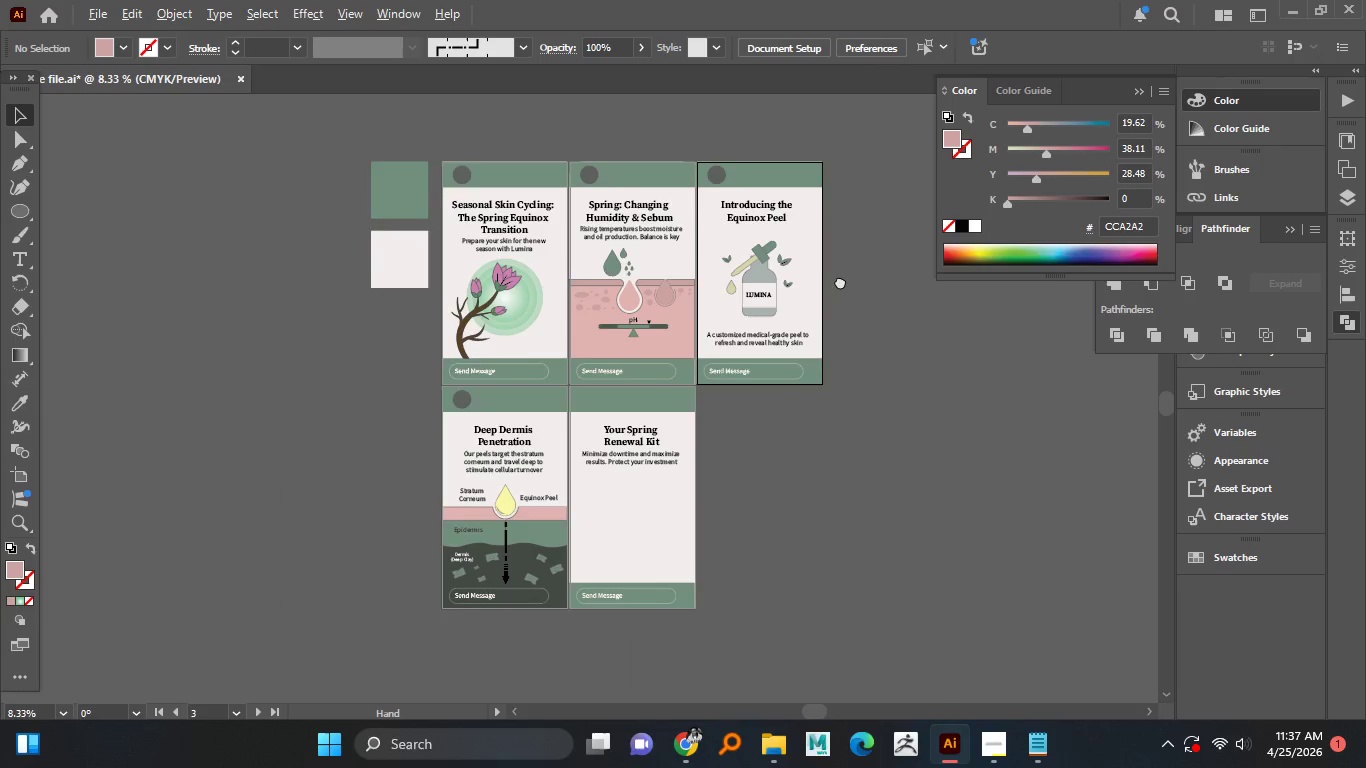 
scroll: coordinate [827, 390], scroll_direction: down, amount: 1.0
 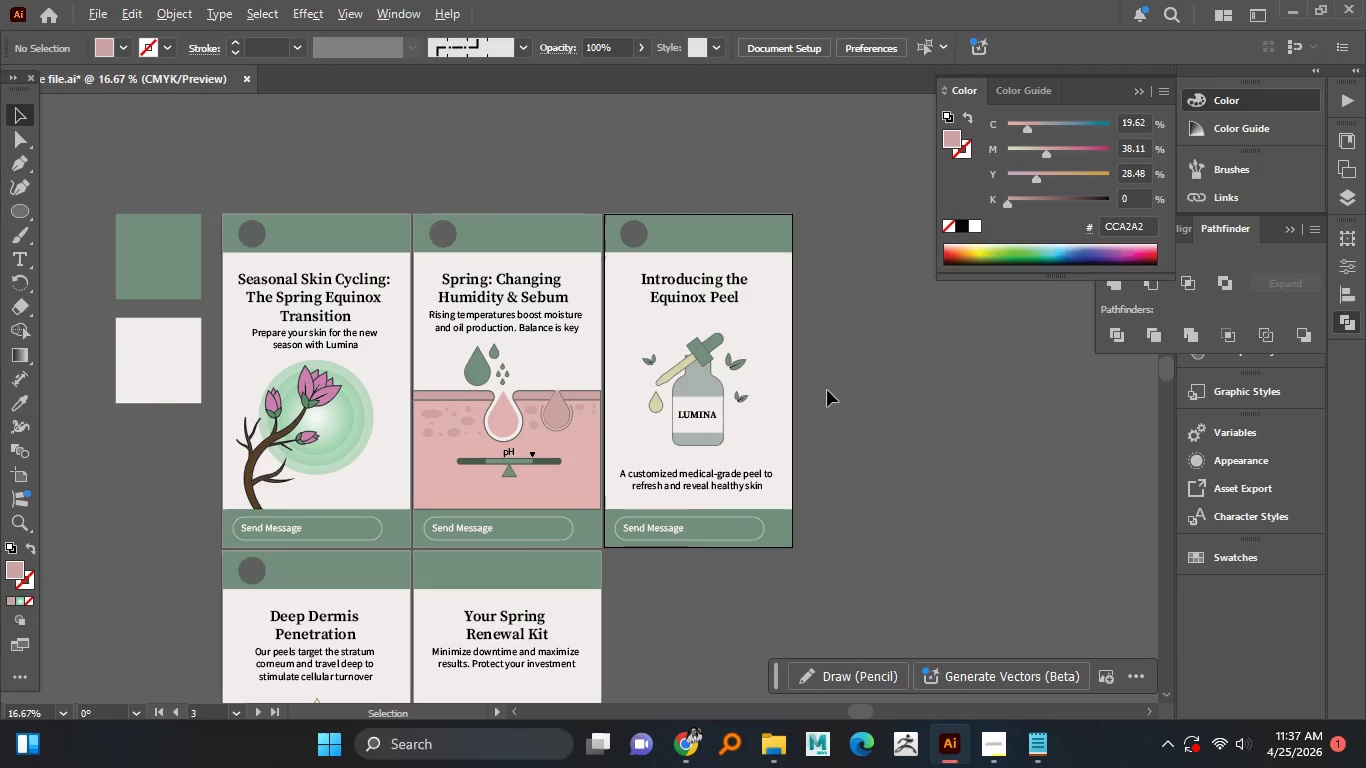 
hold_key(key=AltLeft, duration=1.5)
scroll: coordinate [847, 268], scroll_direction: down, amount: 1.0
 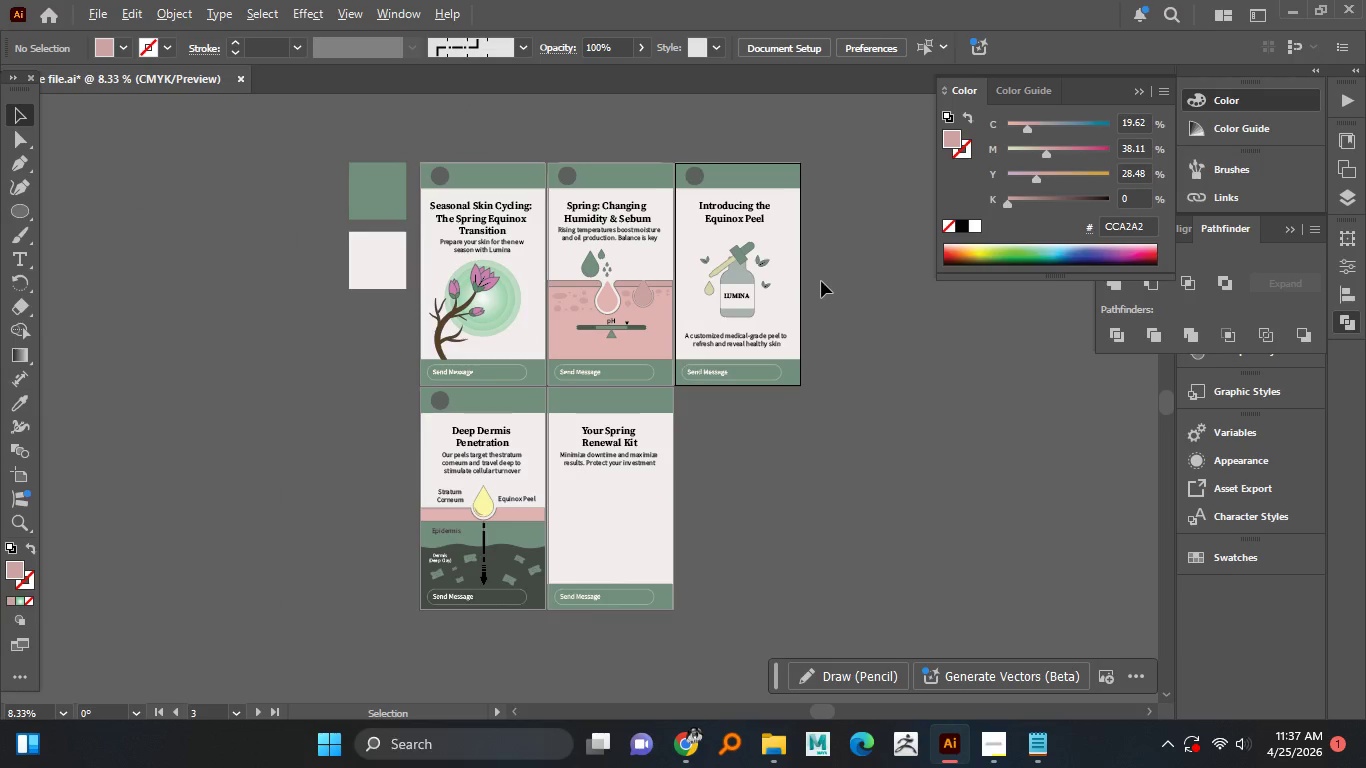 
hold_key(key=AltLeft, duration=1.5)
scroll: coordinate [821, 281], scroll_direction: up, amount: 1.0
 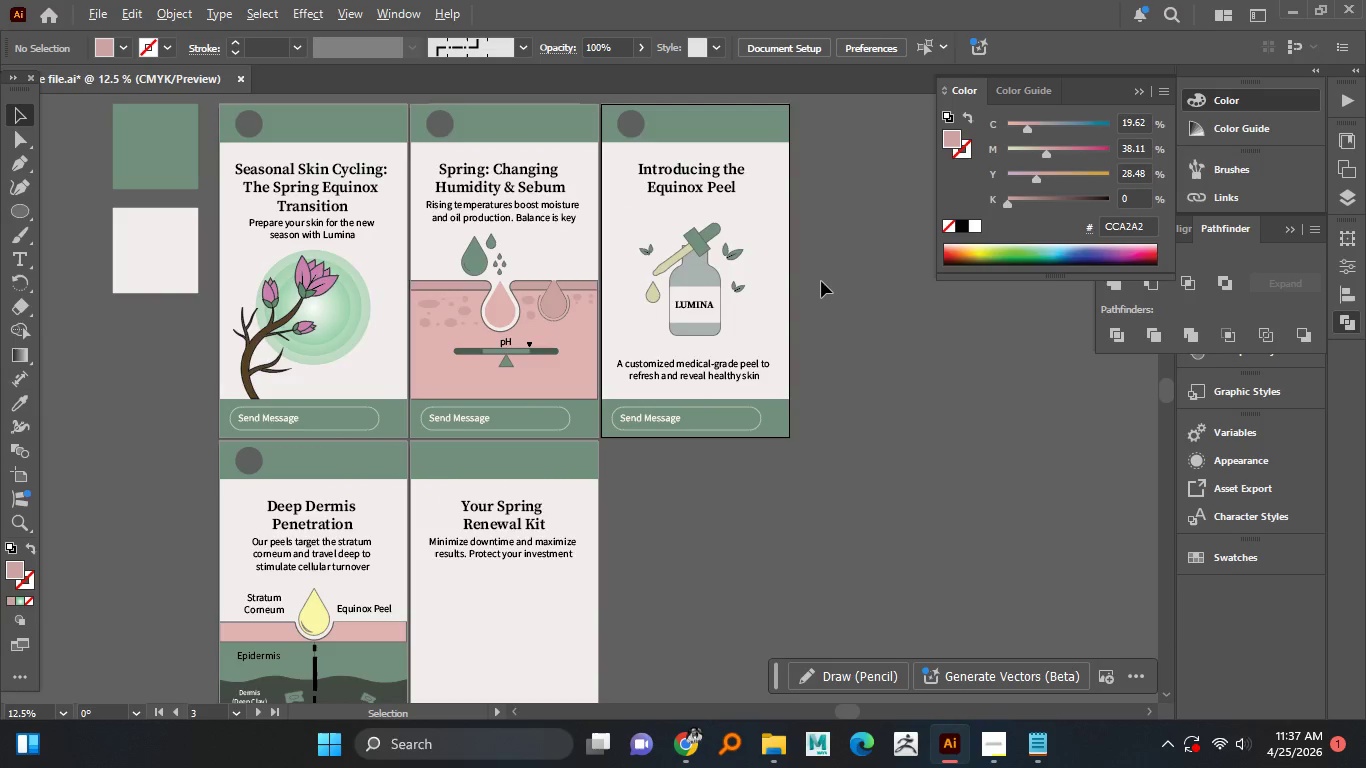 
scroll: coordinate [821, 281], scroll_direction: down, amount: 1.0
 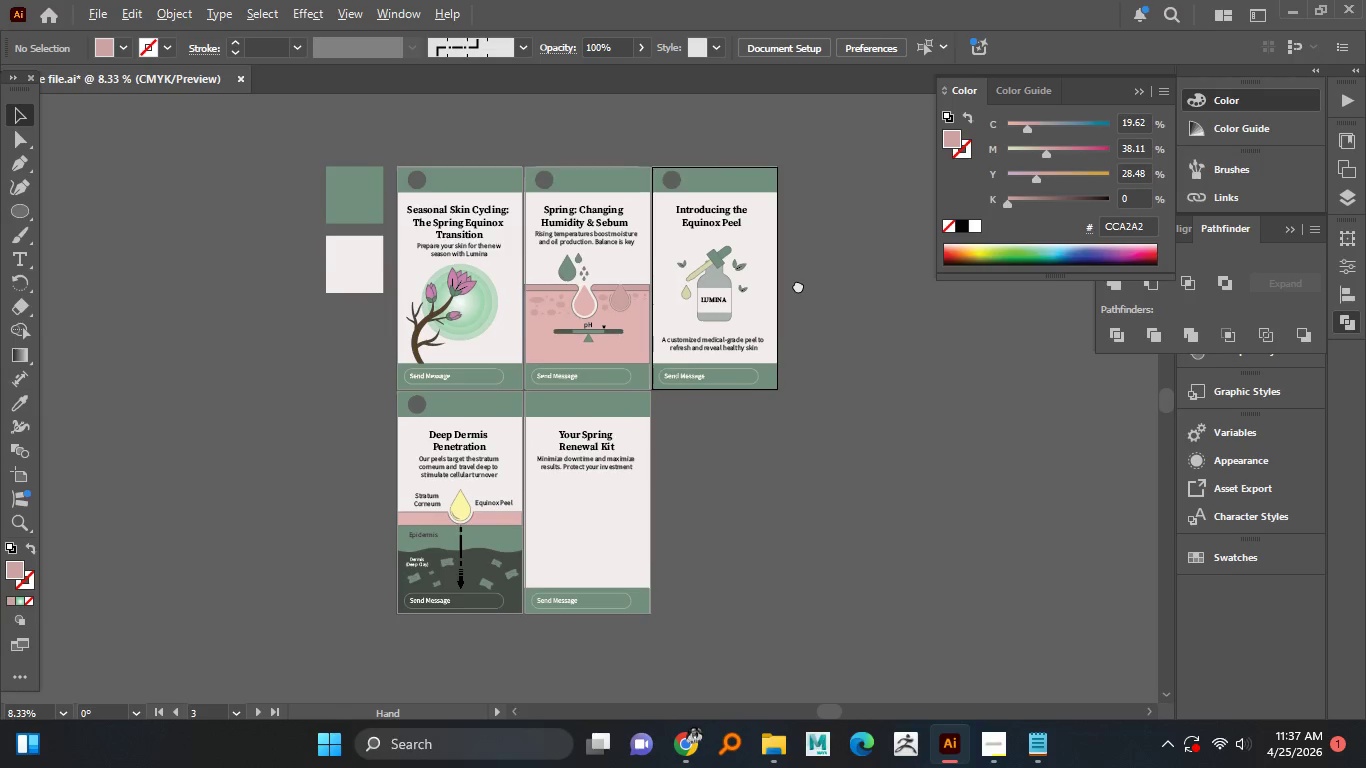 
hold_key(key=AltLeft, duration=0.59)
 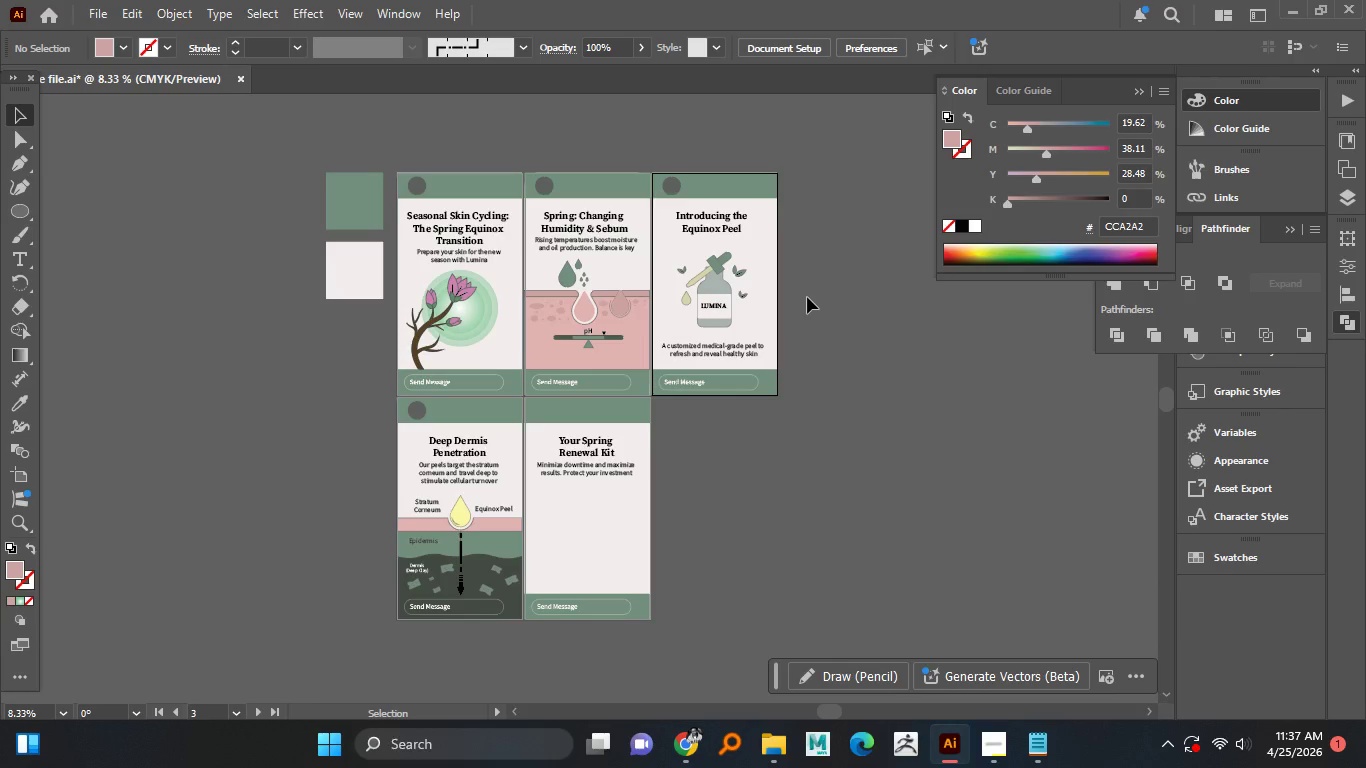 
wait(45.36)
 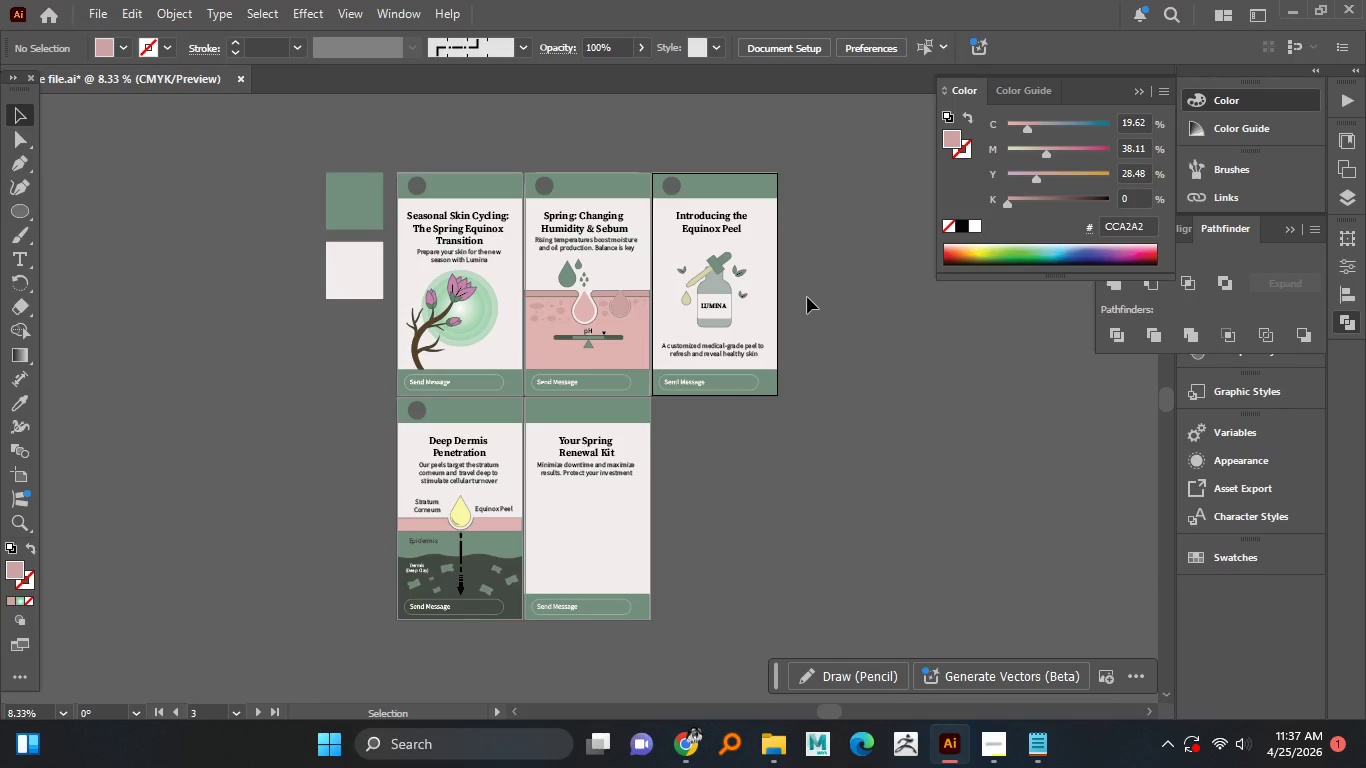 
hold_key(key=AltLeft, duration=1.31)